 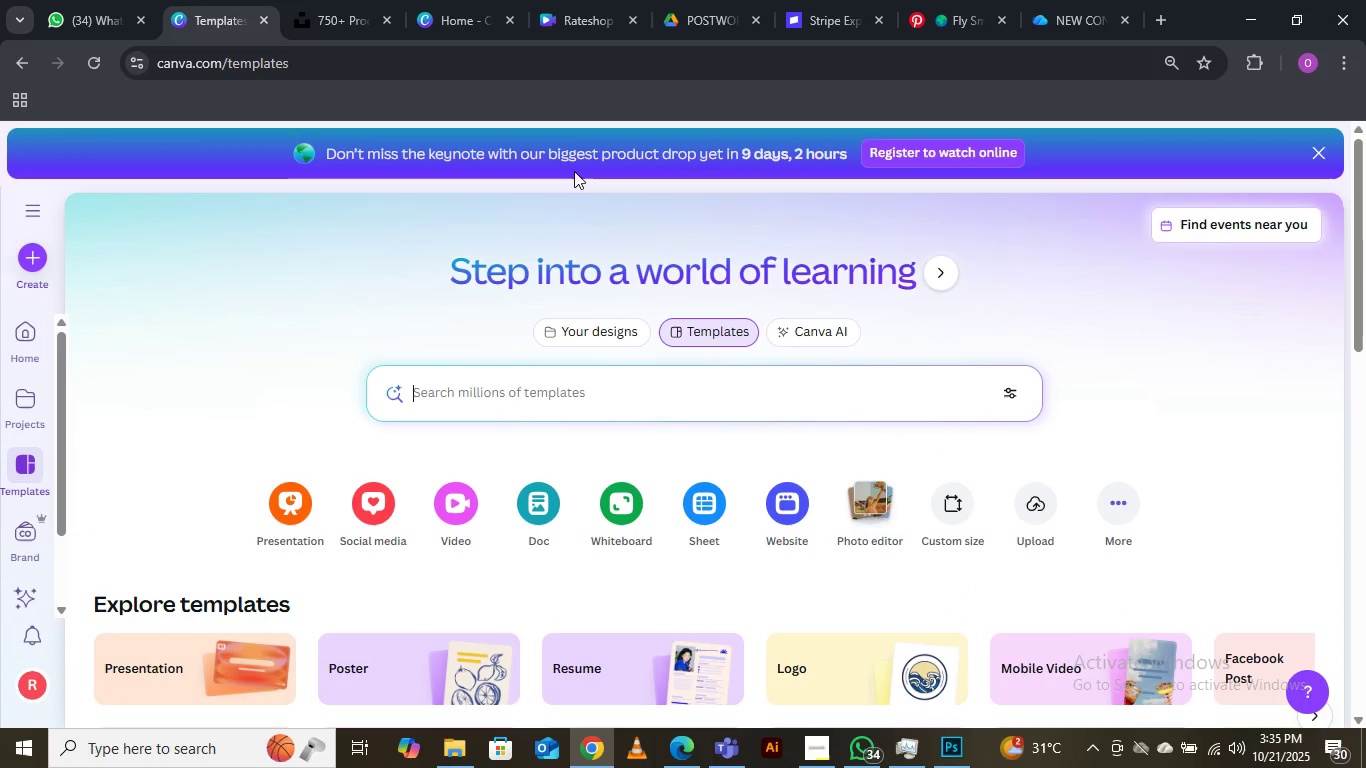 
left_click([1314, 154])
 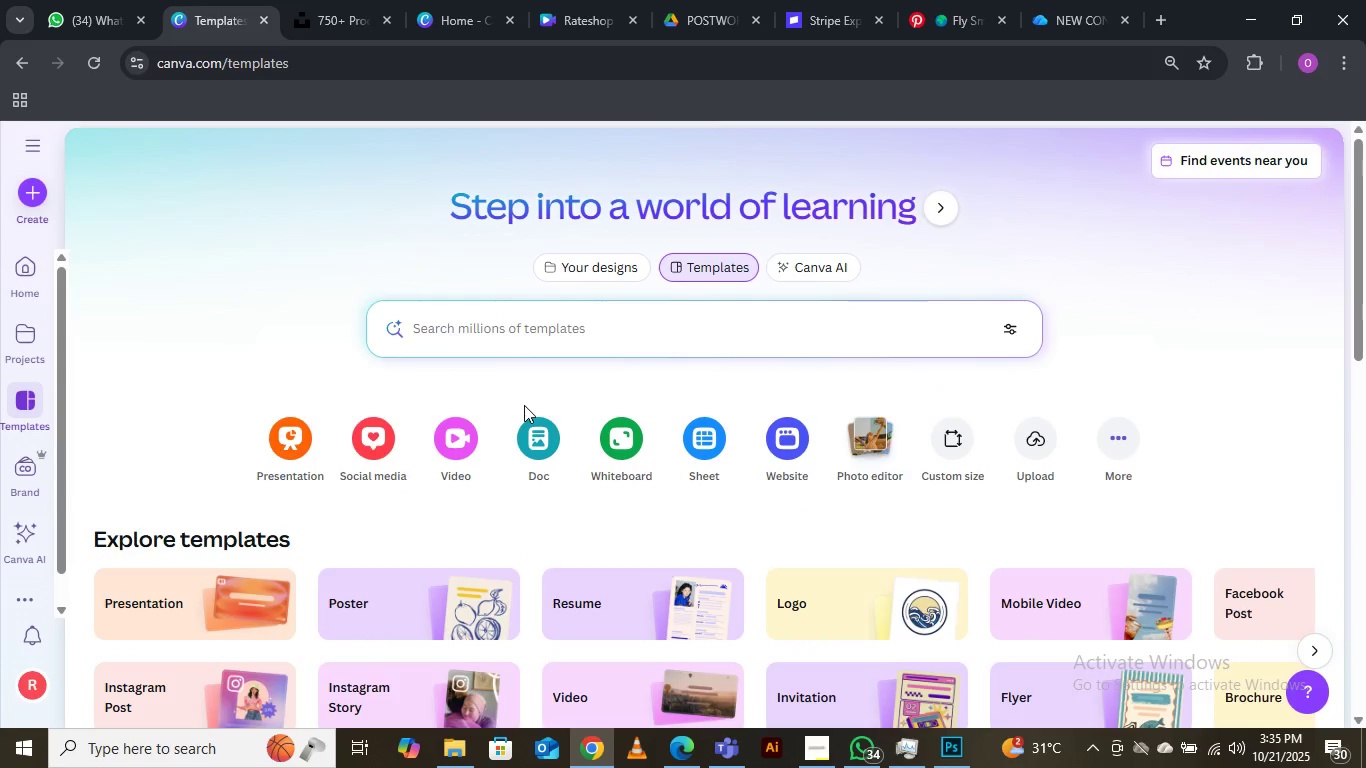 
scroll: coordinate [528, 406], scroll_direction: down, amount: 5.0
 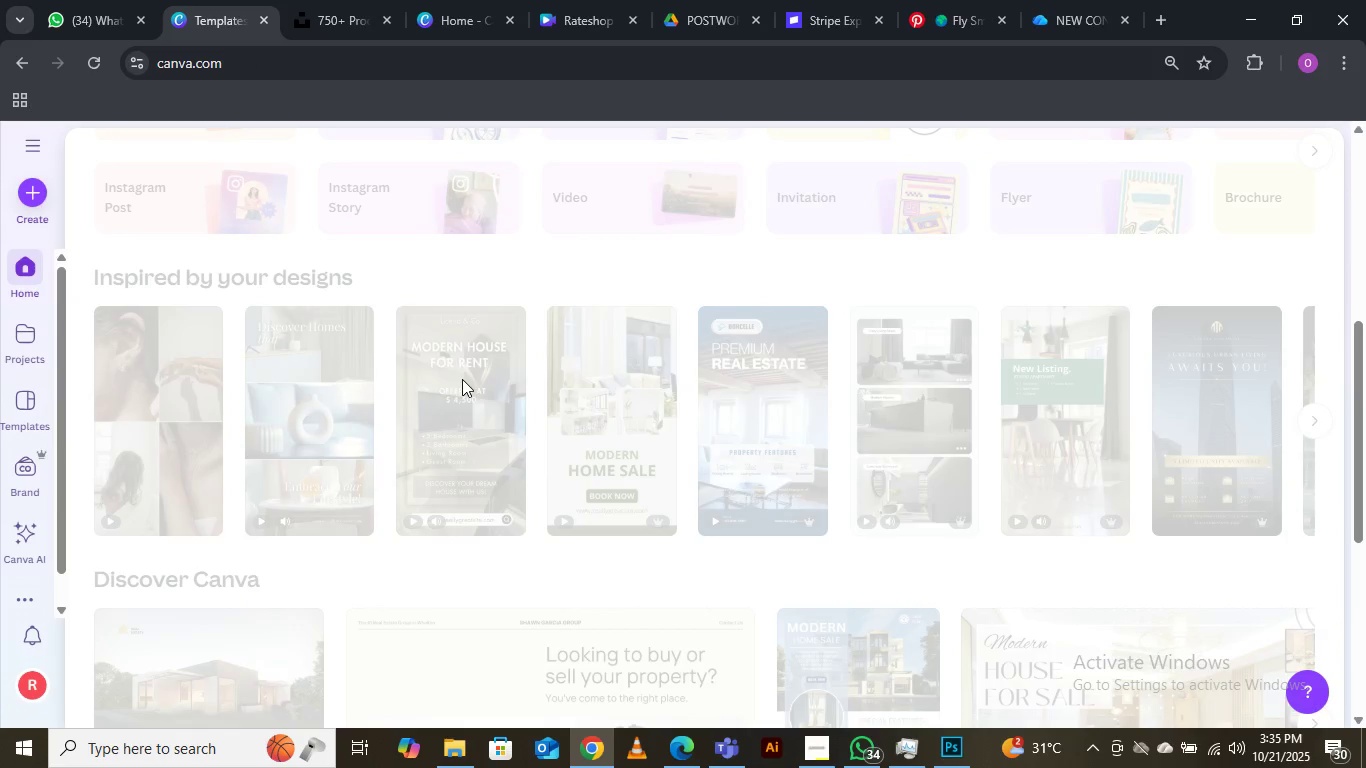 
wait(6.51)
 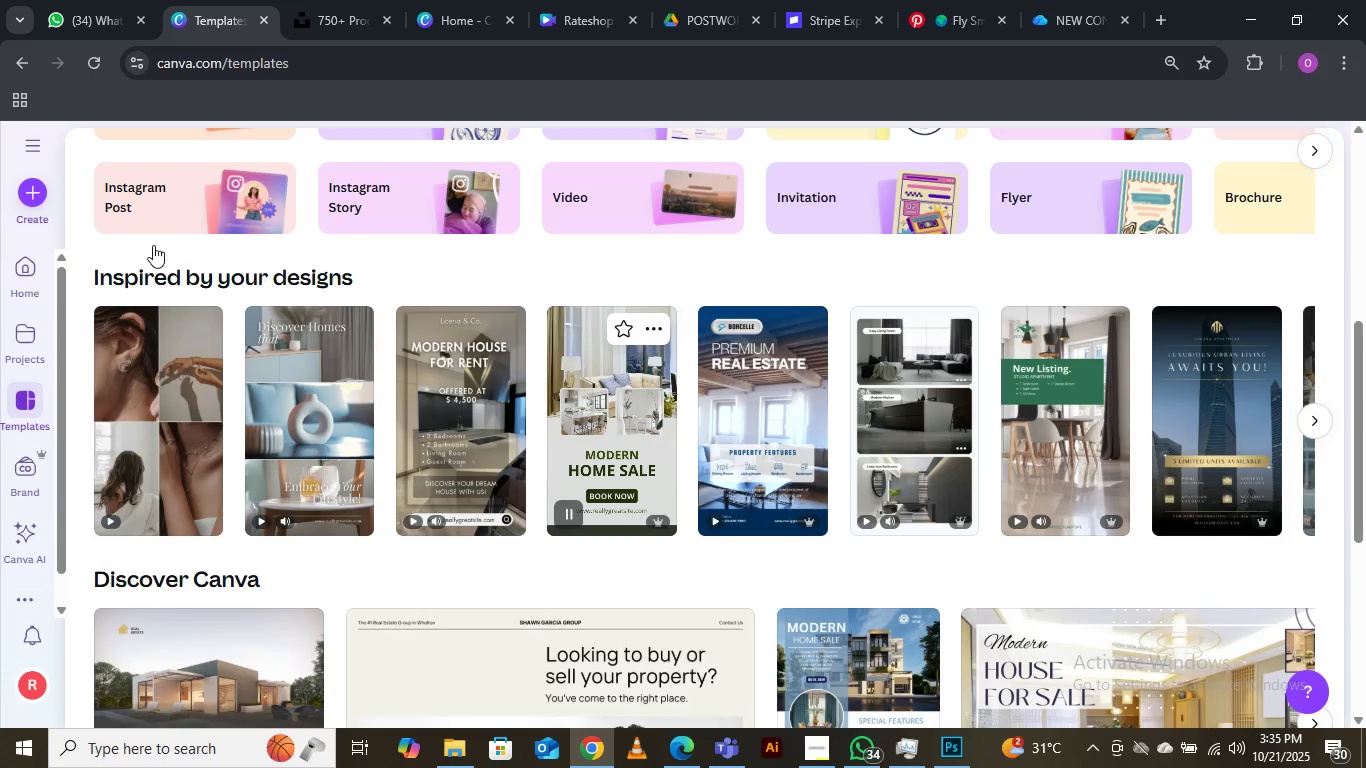 
scroll: coordinate [622, 498], scroll_direction: down, amount: 7.0
 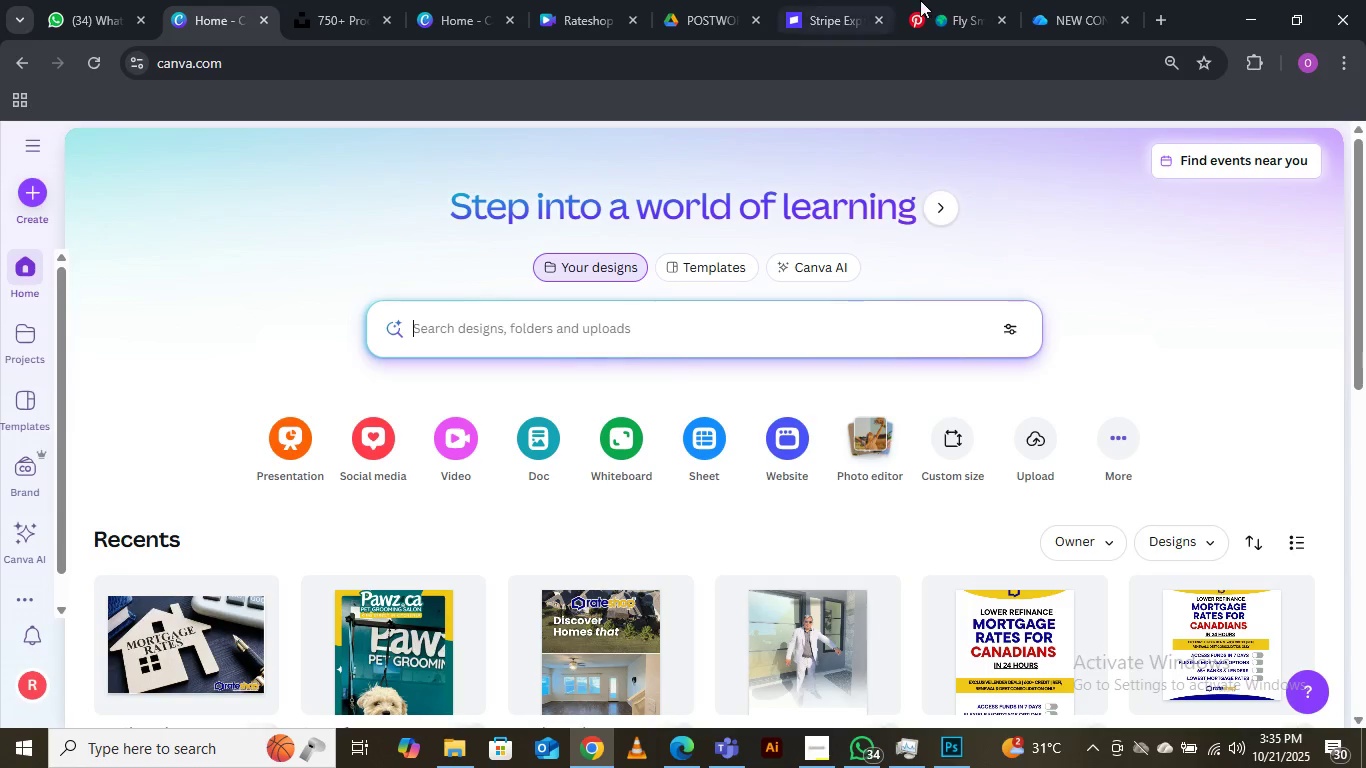 
wait(6.03)
 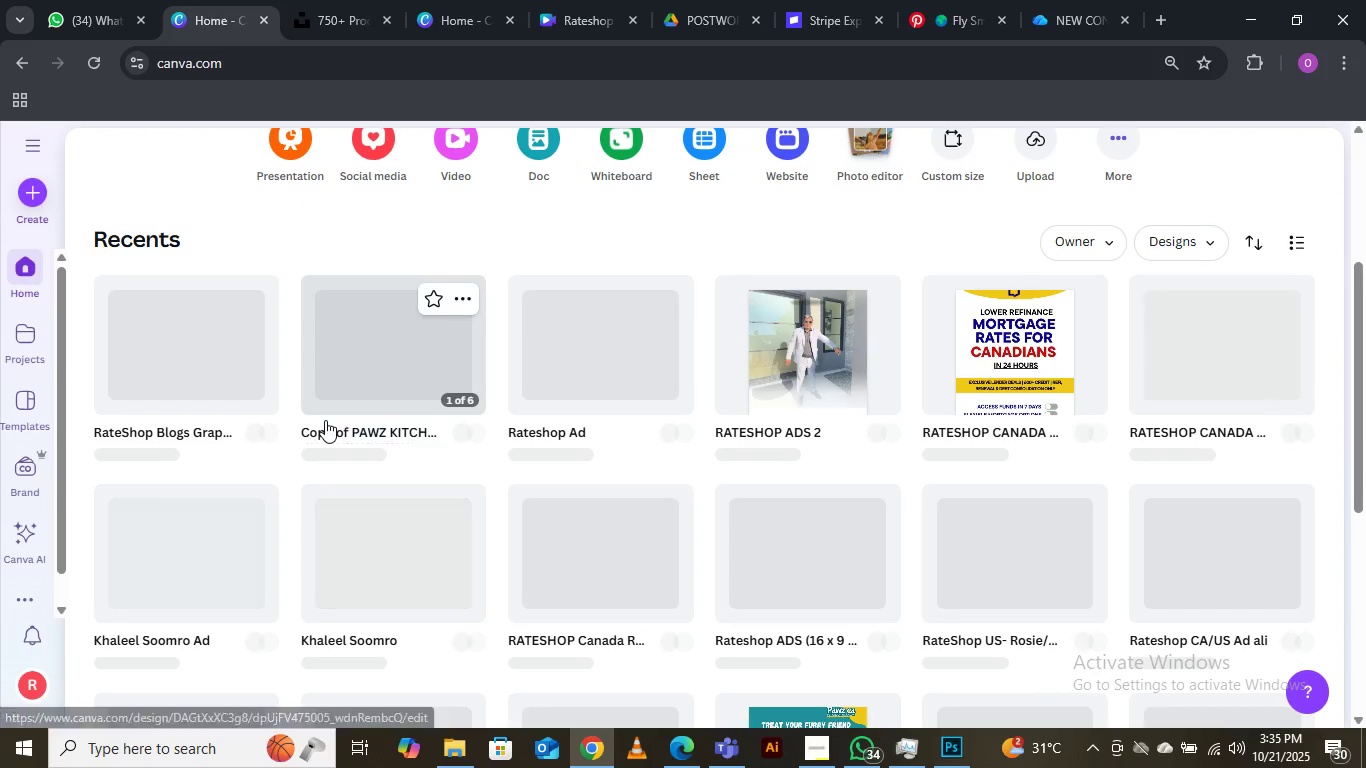 
left_click([1072, 25])
 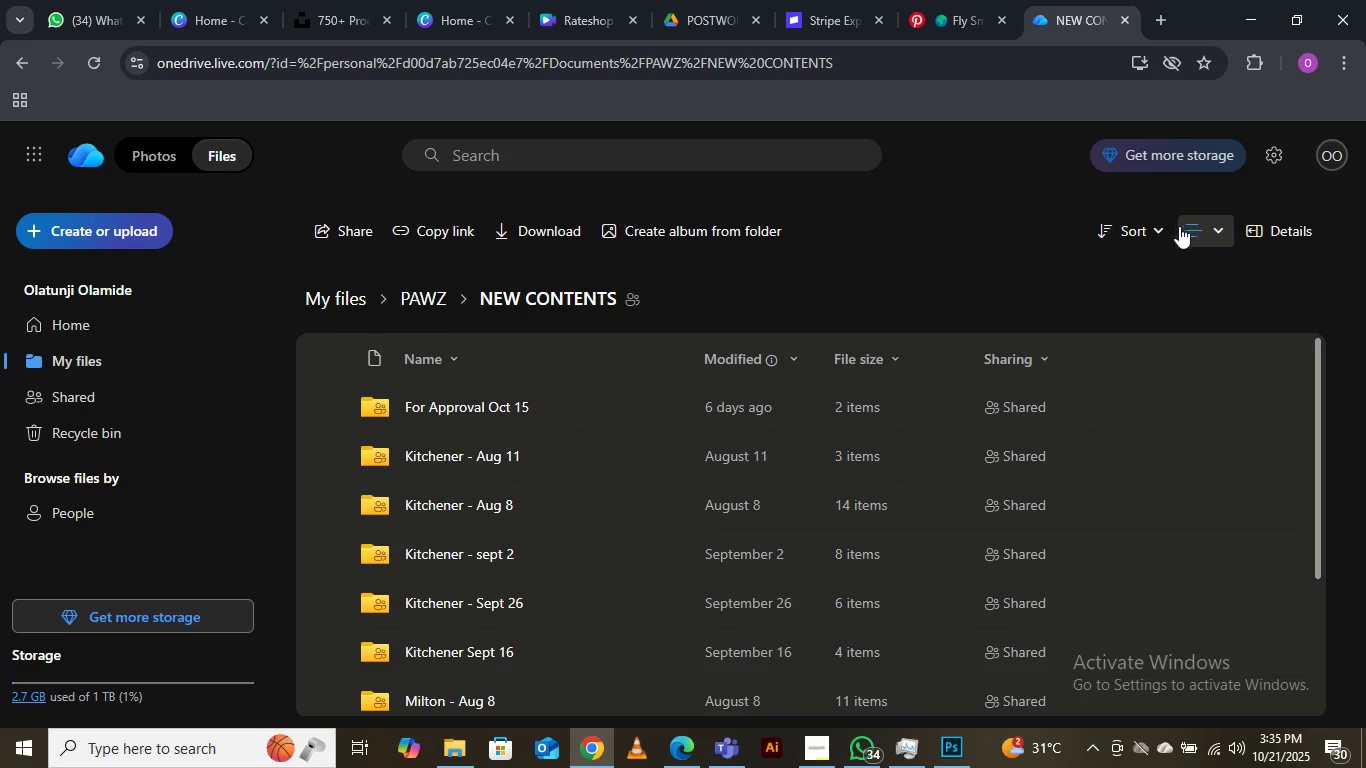 
left_click([1213, 233])
 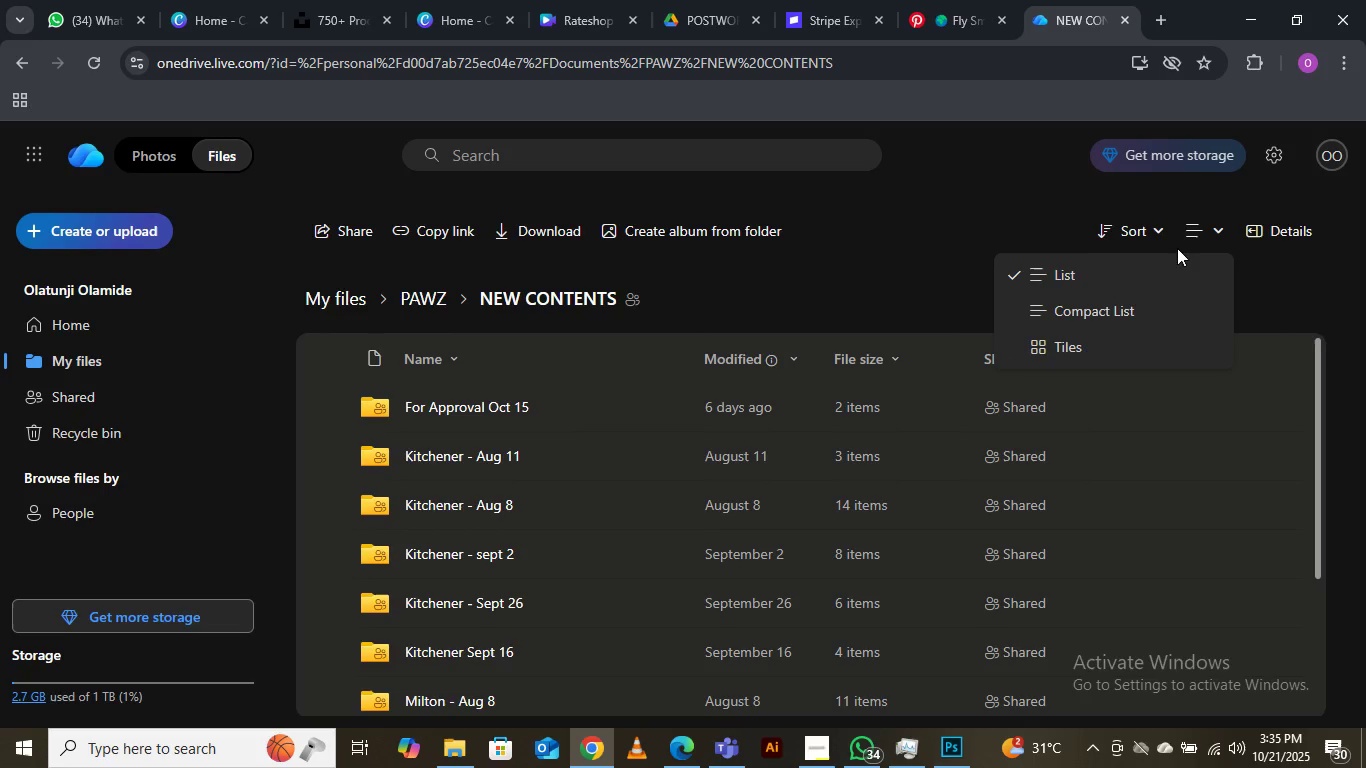 
left_click([1095, 357])
 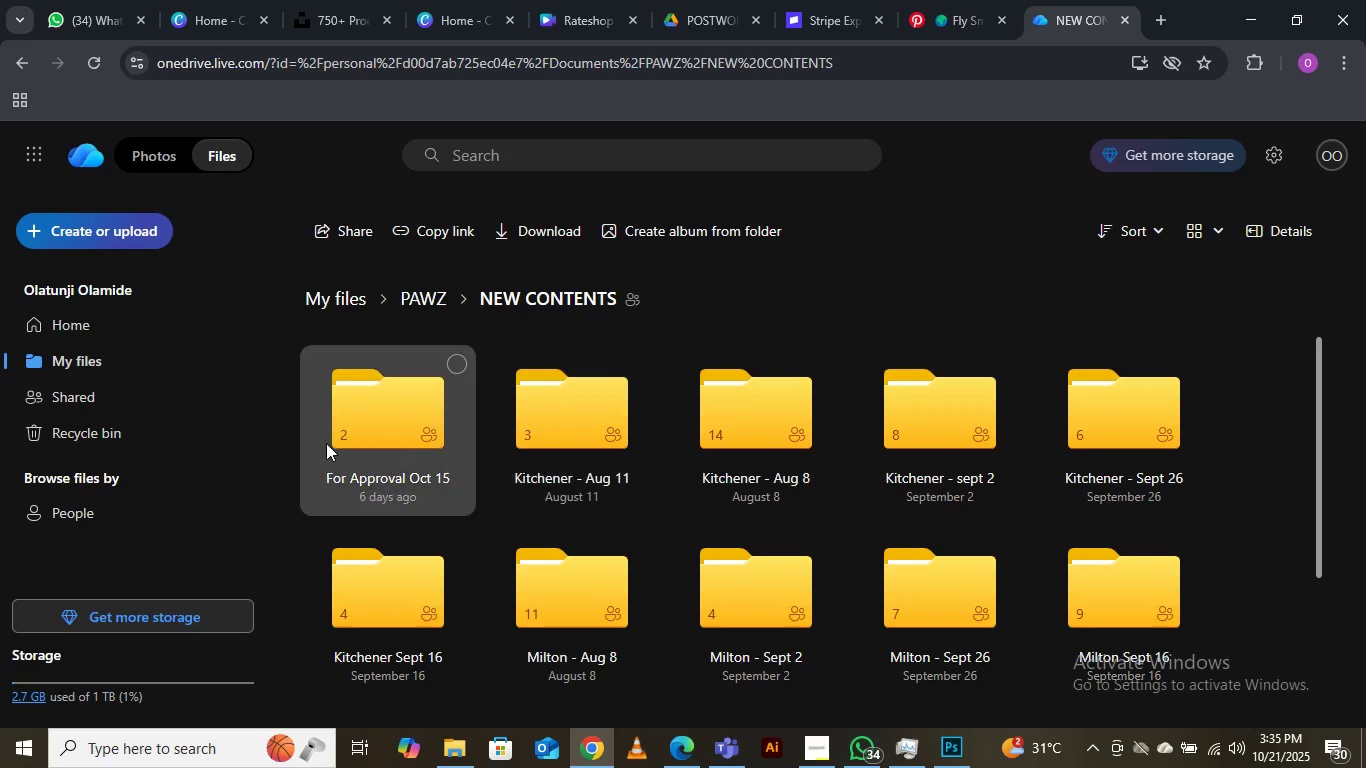 
wait(5.44)
 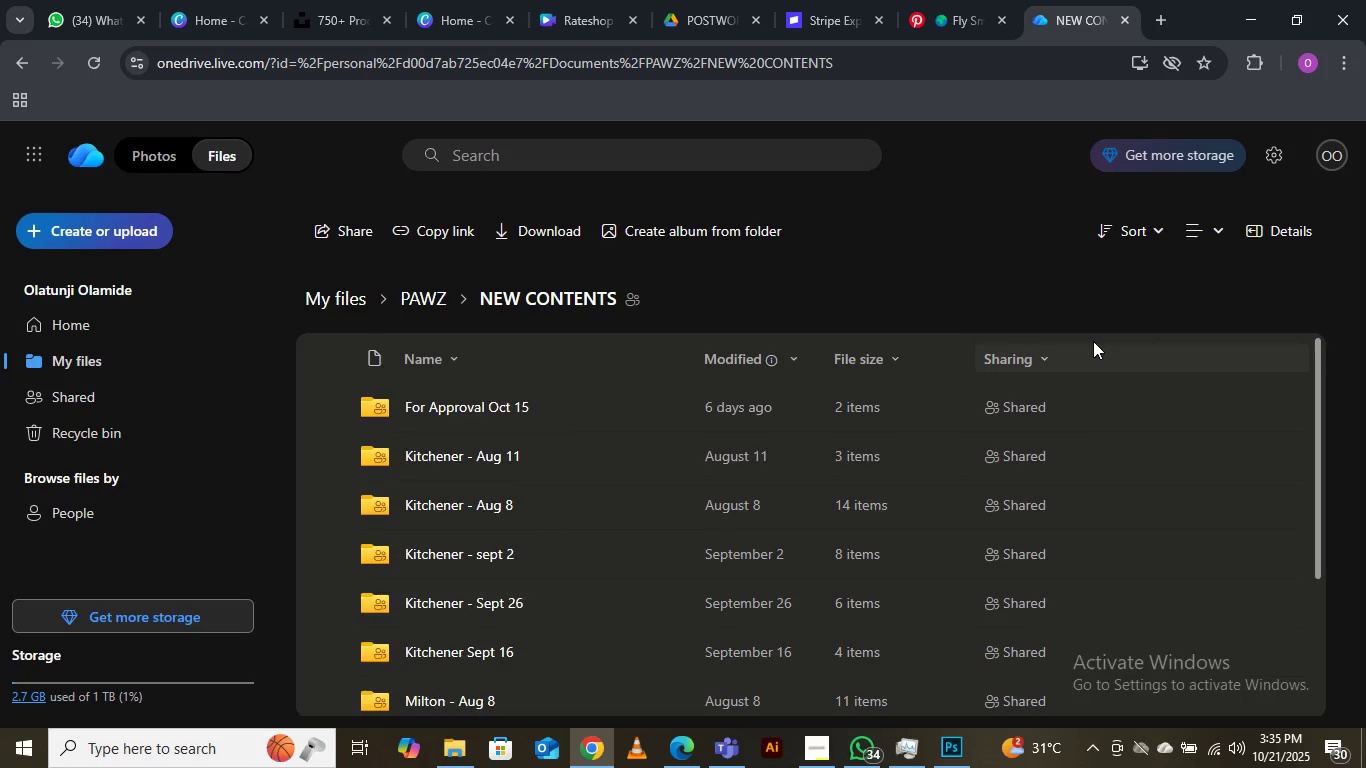 
left_click([725, 751])
 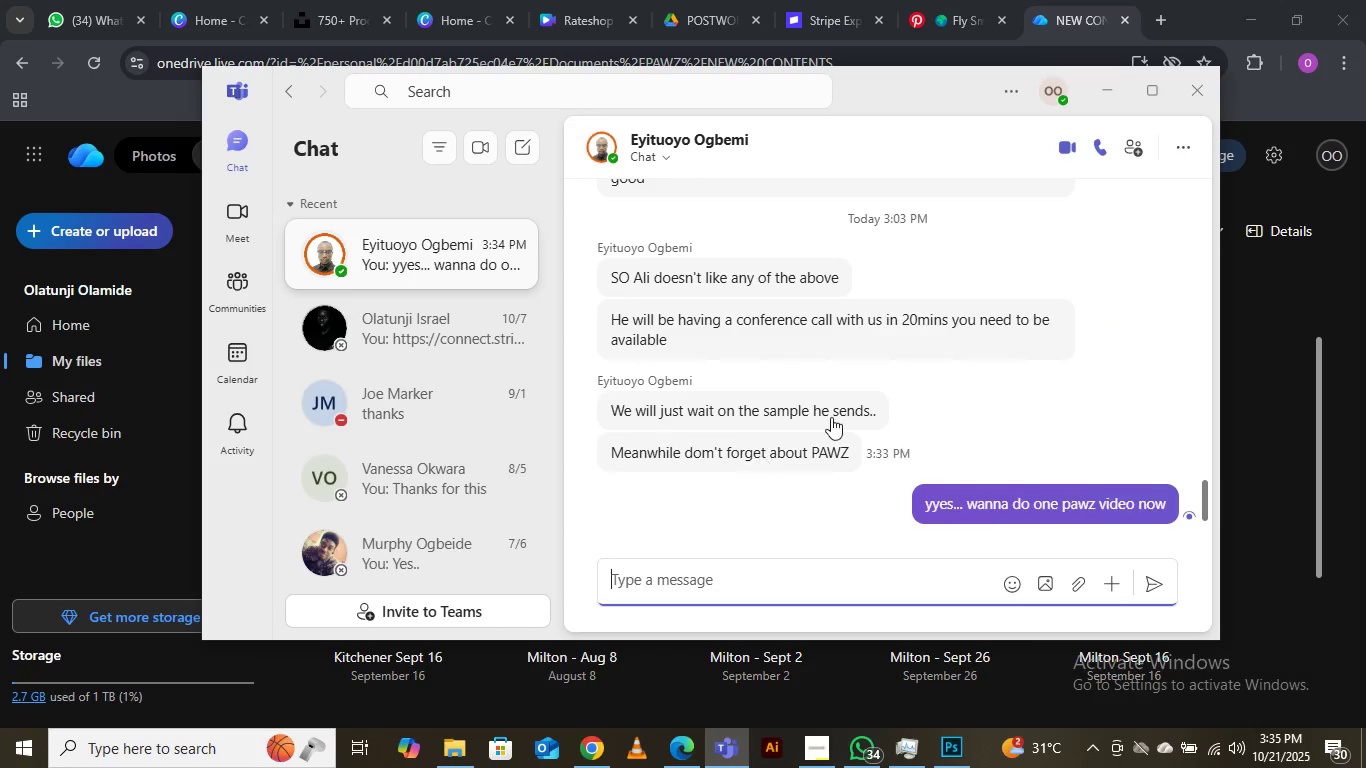 
scroll: coordinate [791, 392], scroll_direction: up, amount: 45.0
 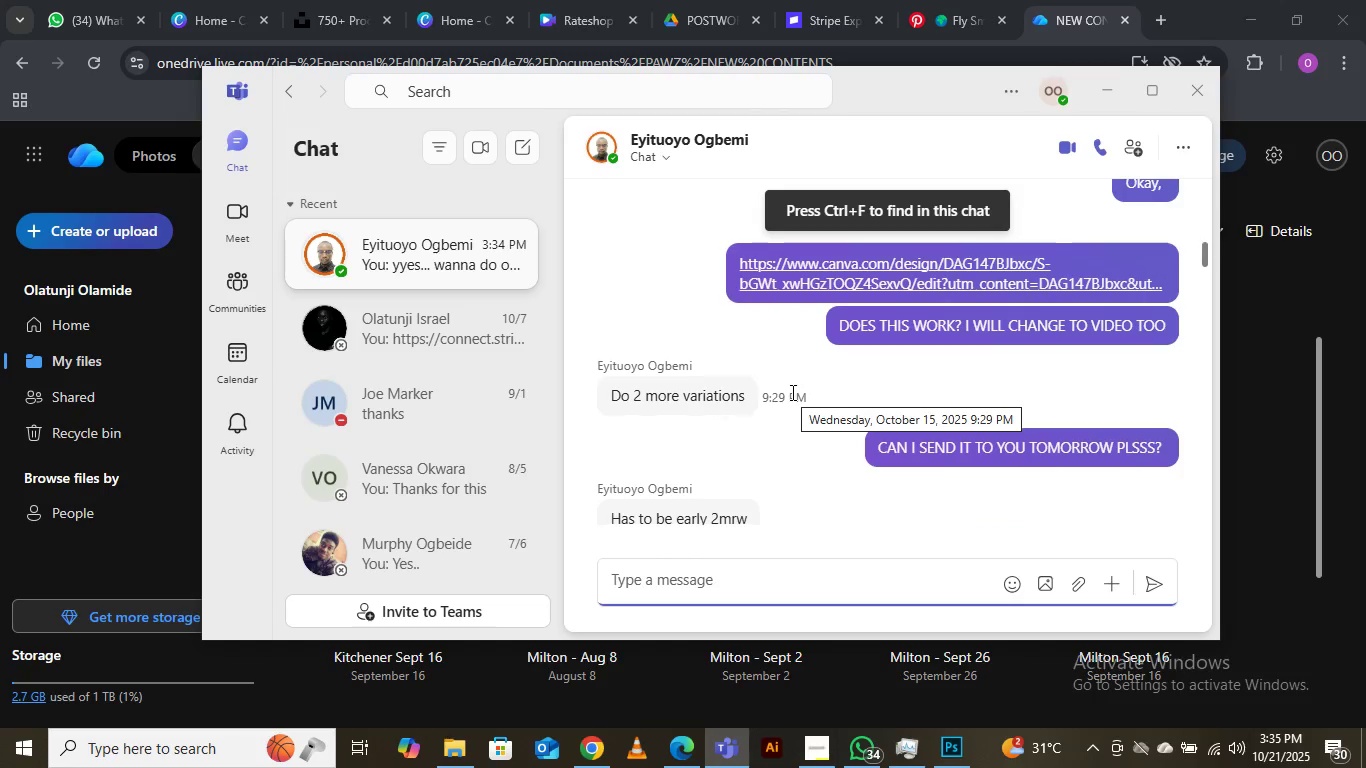 
scroll: coordinate [831, 355], scroll_direction: up, amount: 17.0
 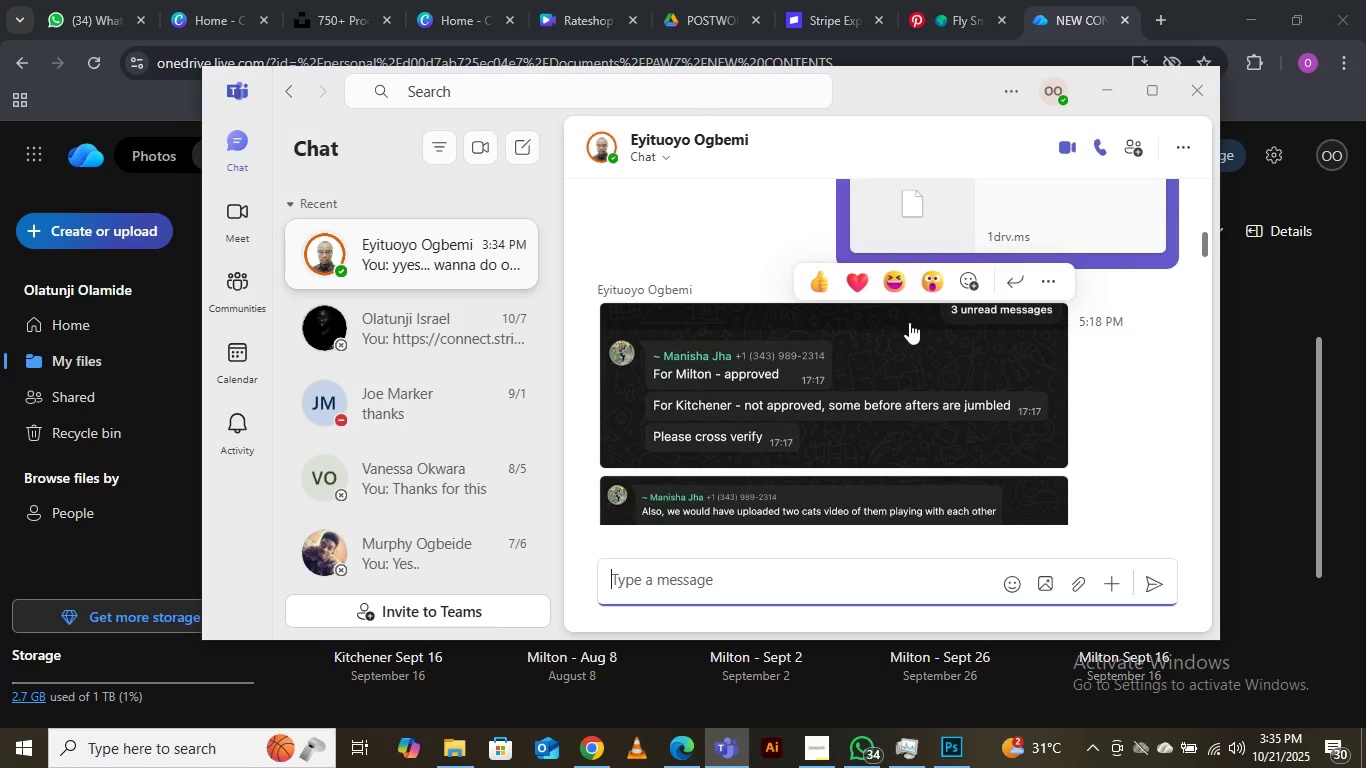 
scroll: coordinate [904, 354], scroll_direction: up, amount: 10.0
 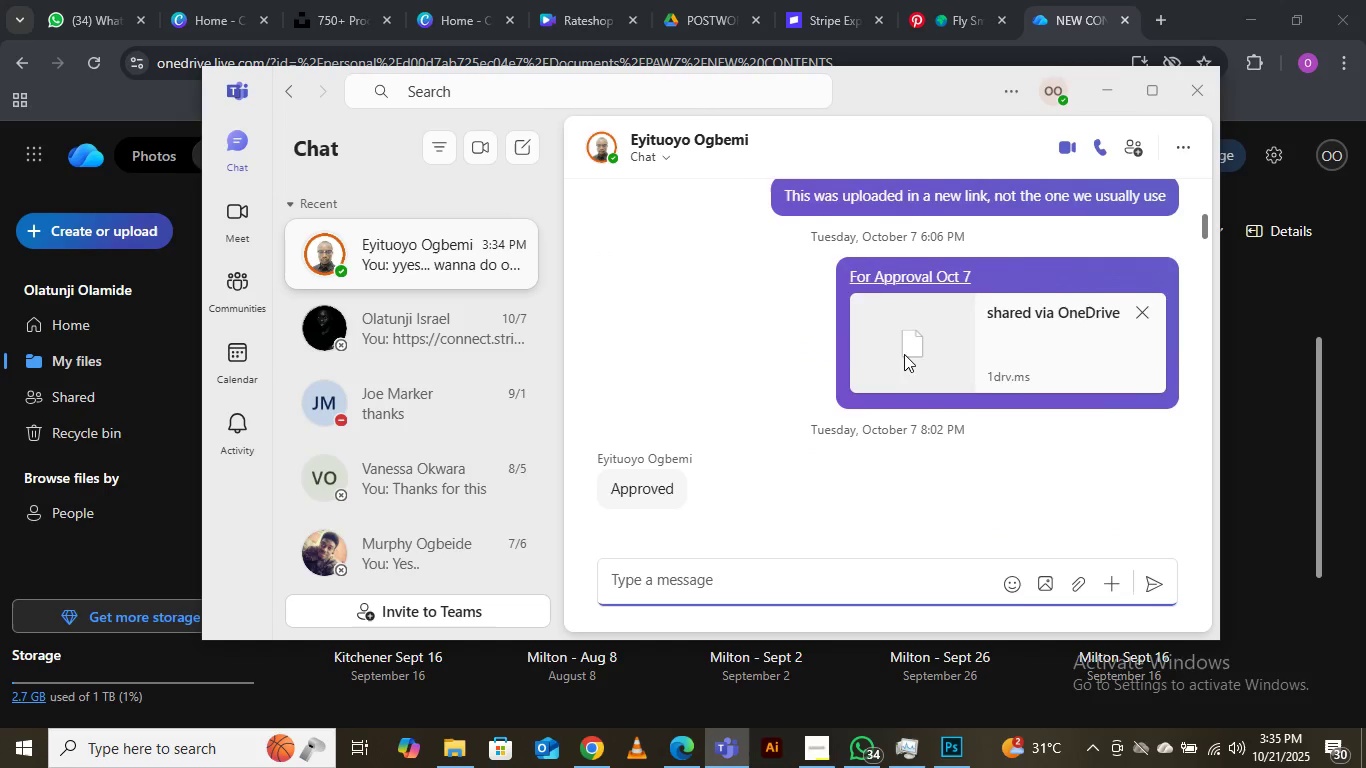 
right_click([729, 369])
 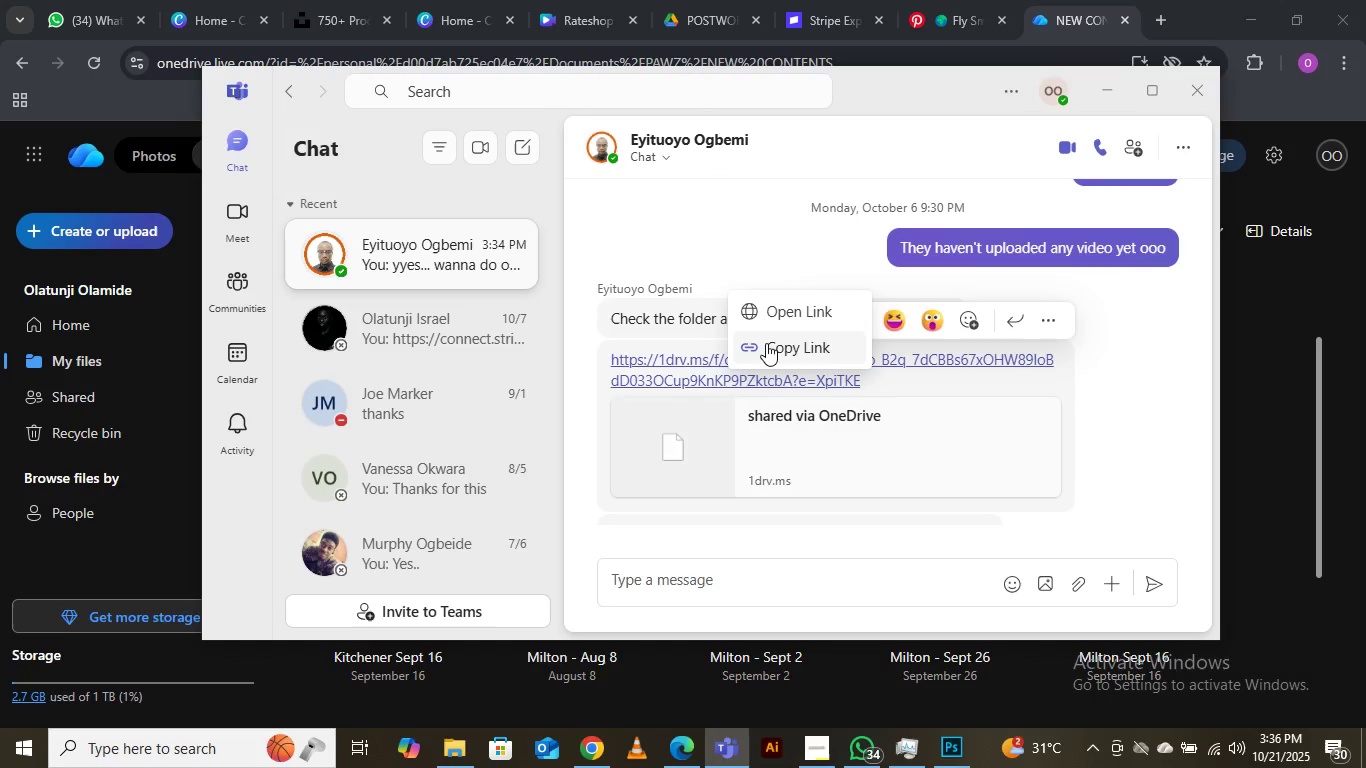 
left_click([766, 343])
 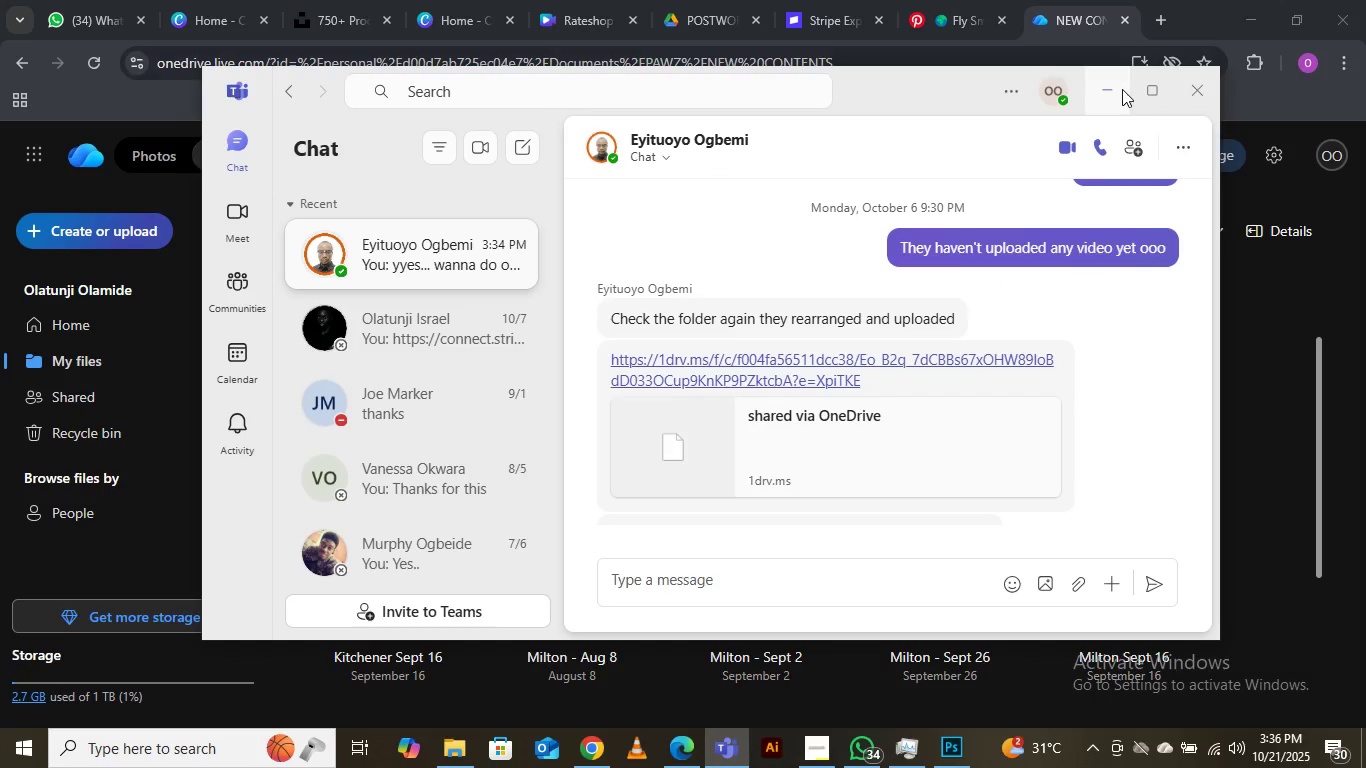 
left_click([1121, 90])
 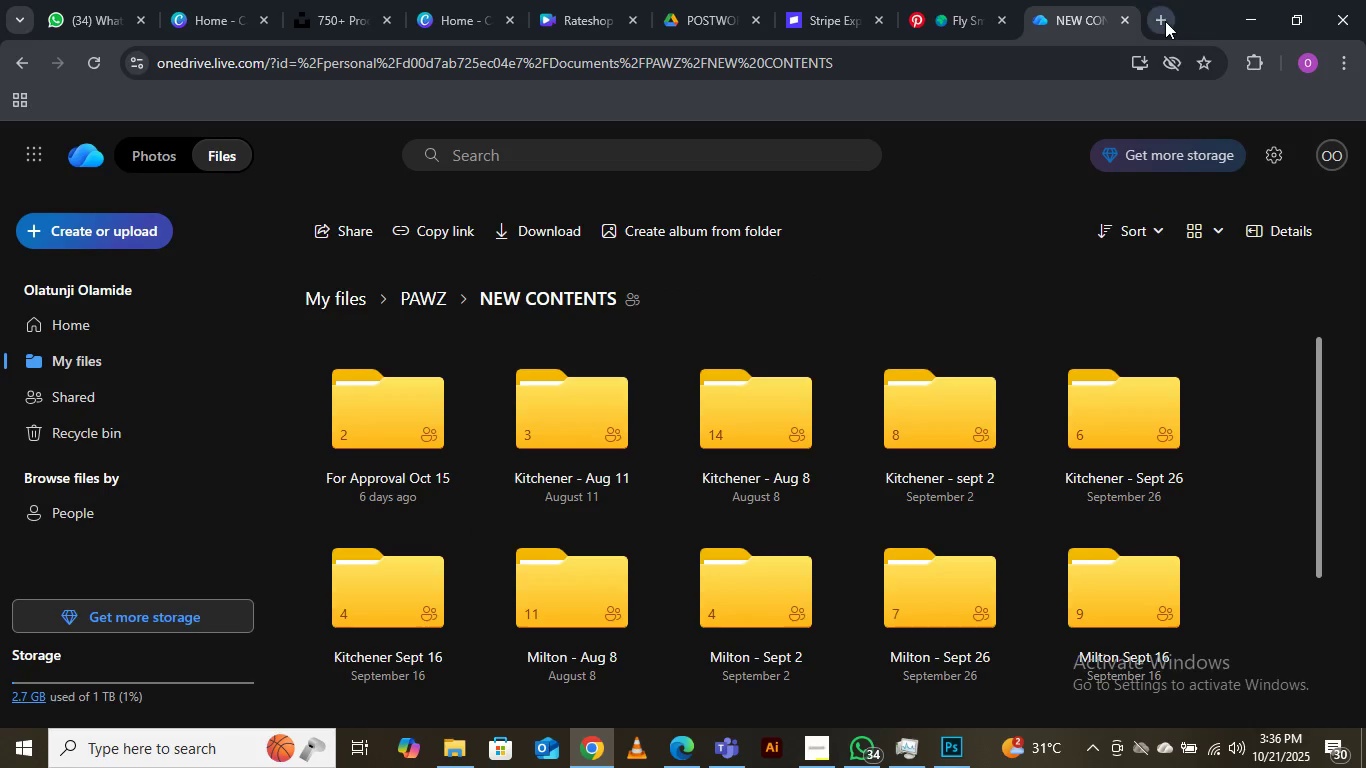 
left_click([1165, 21])
 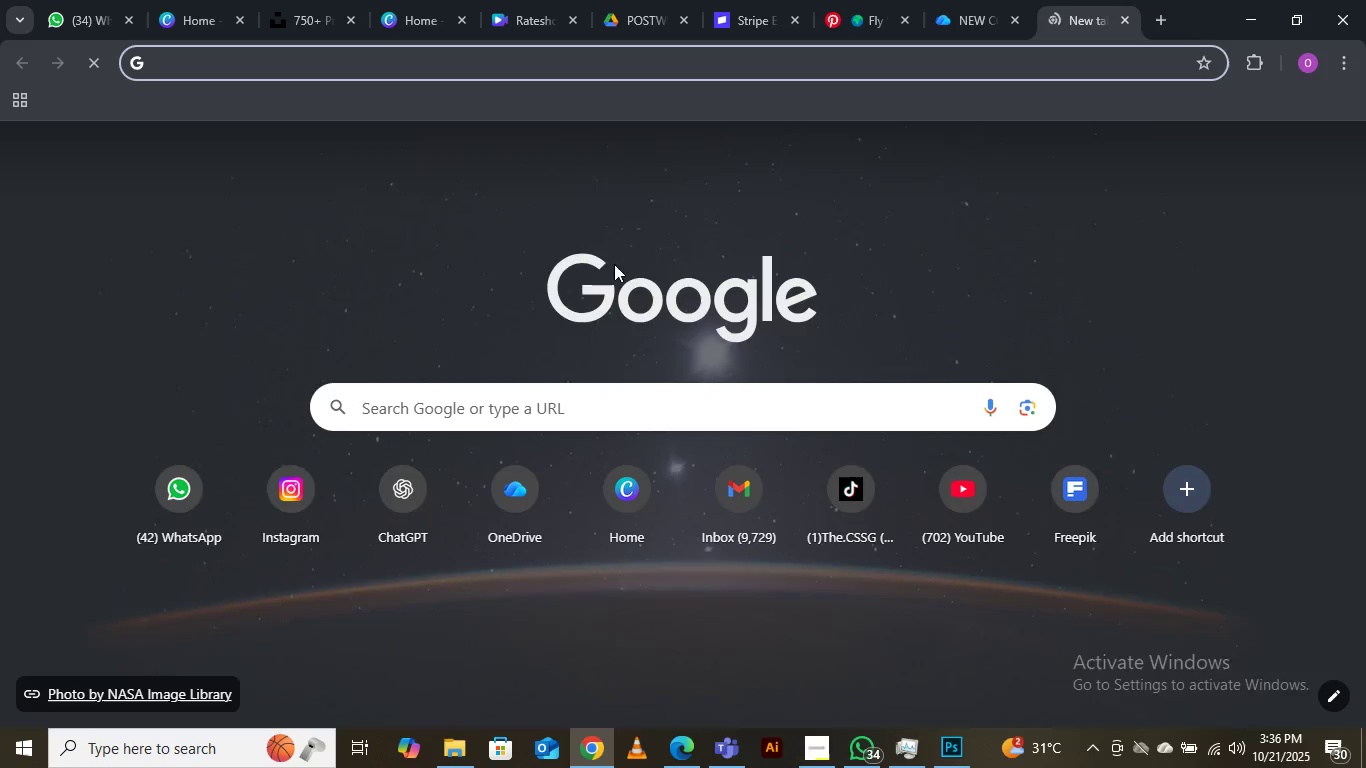 
key(Control+V)
 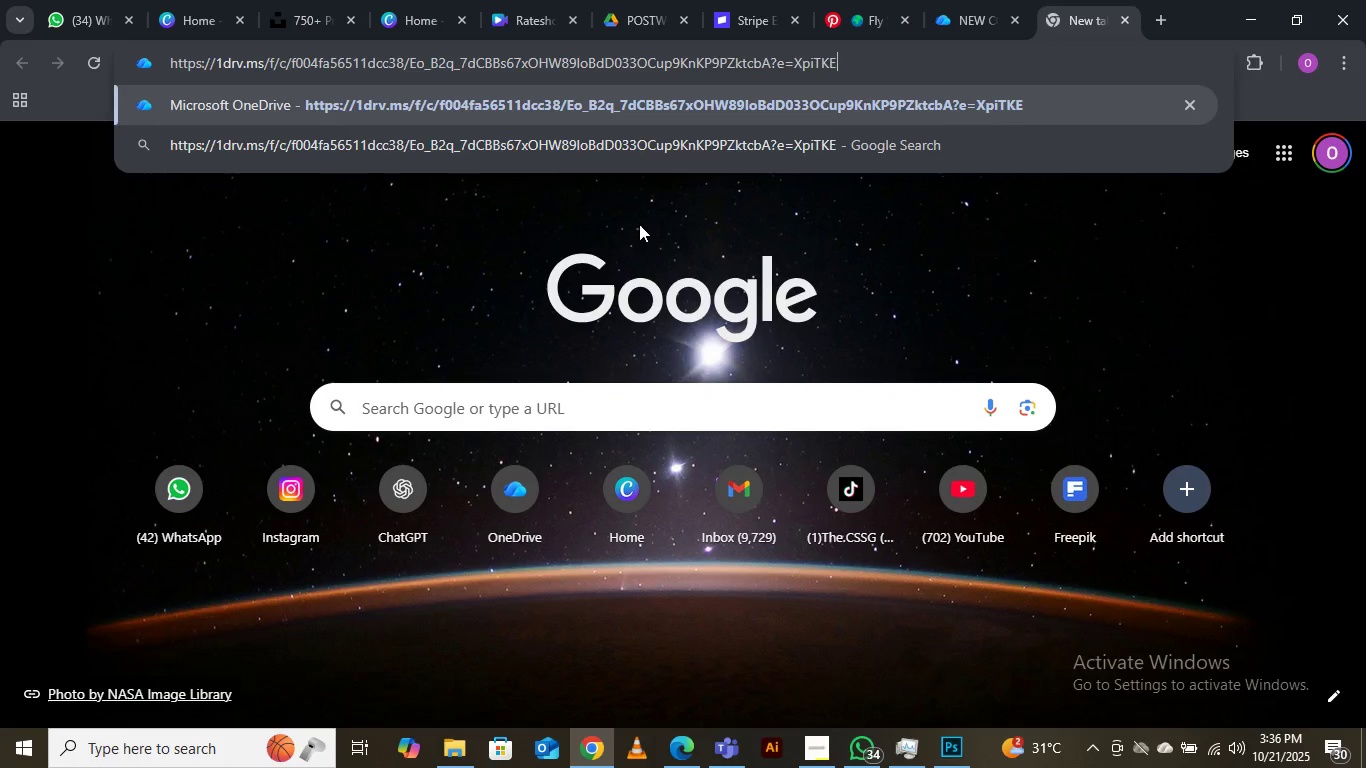 
key(Enter)
 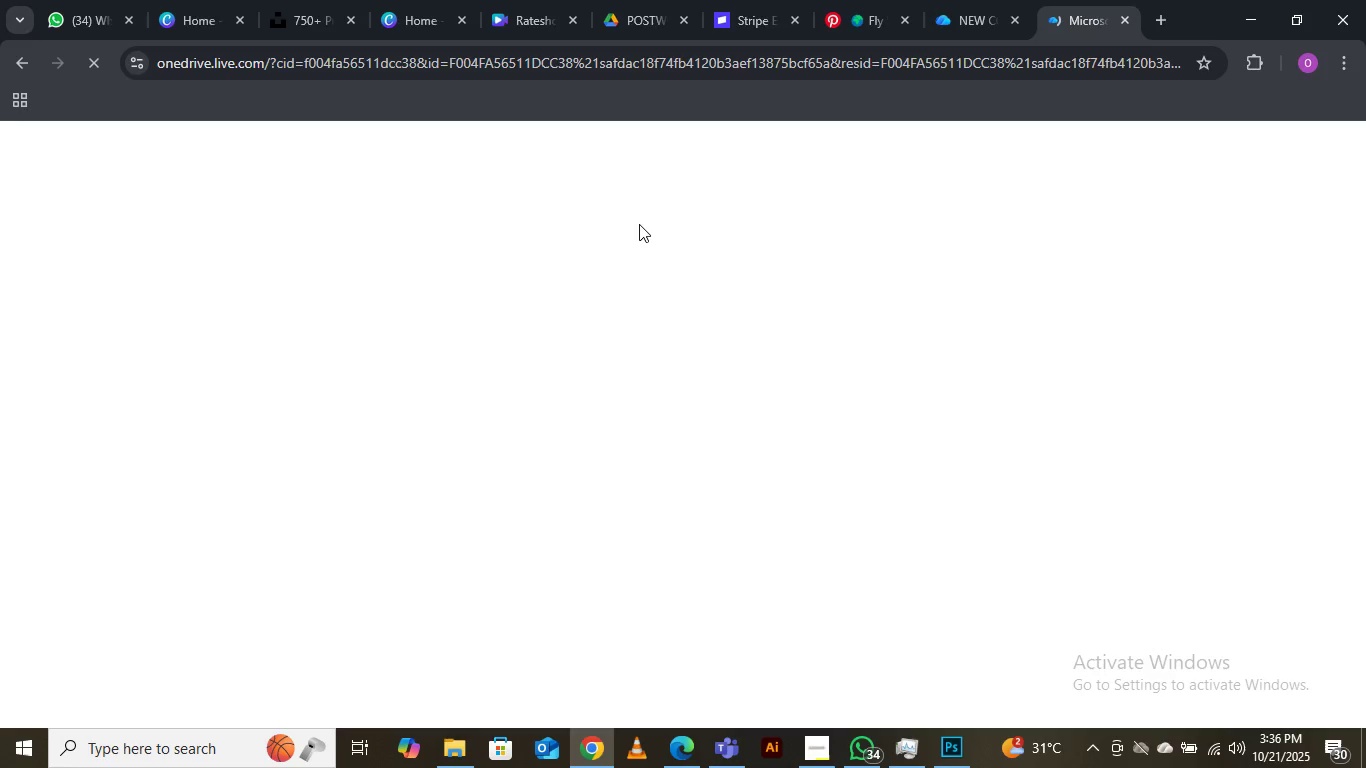 
wait(12.61)
 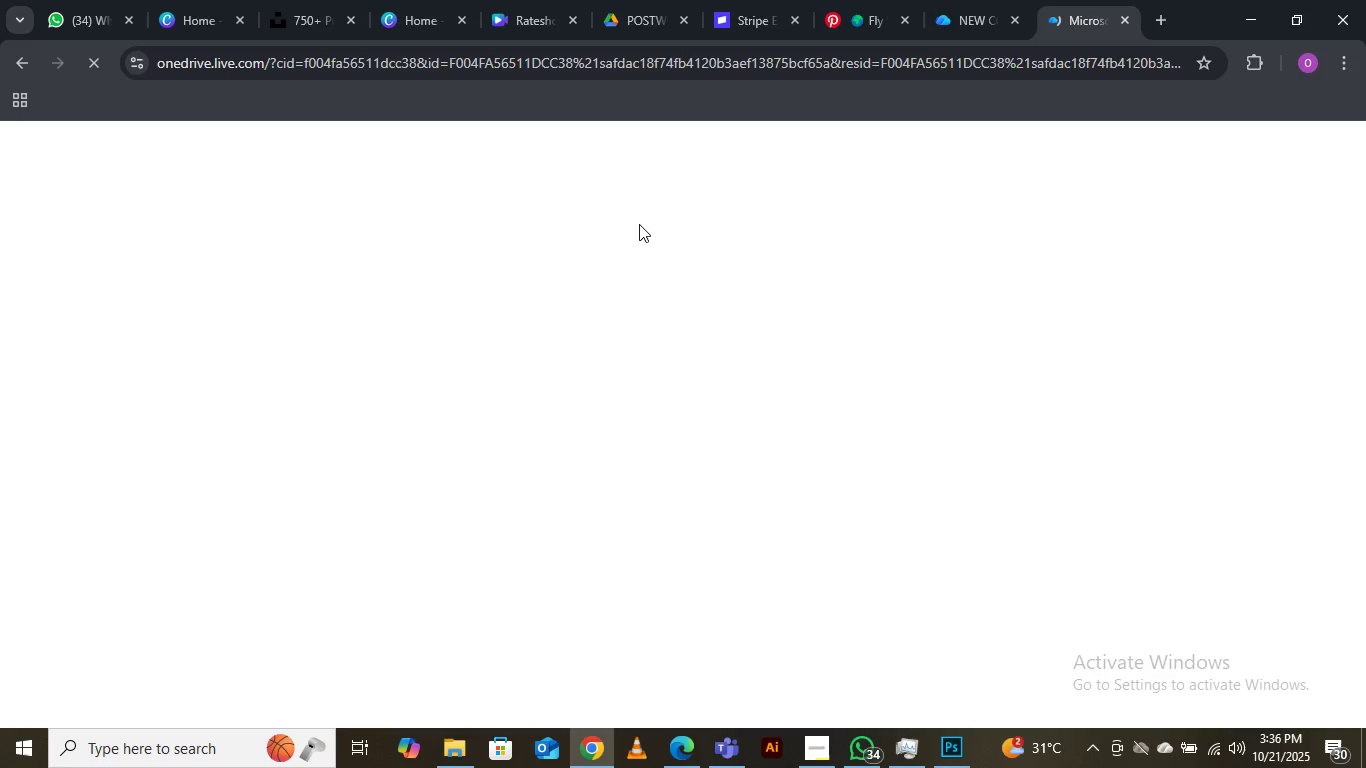 
left_click([686, 750])
 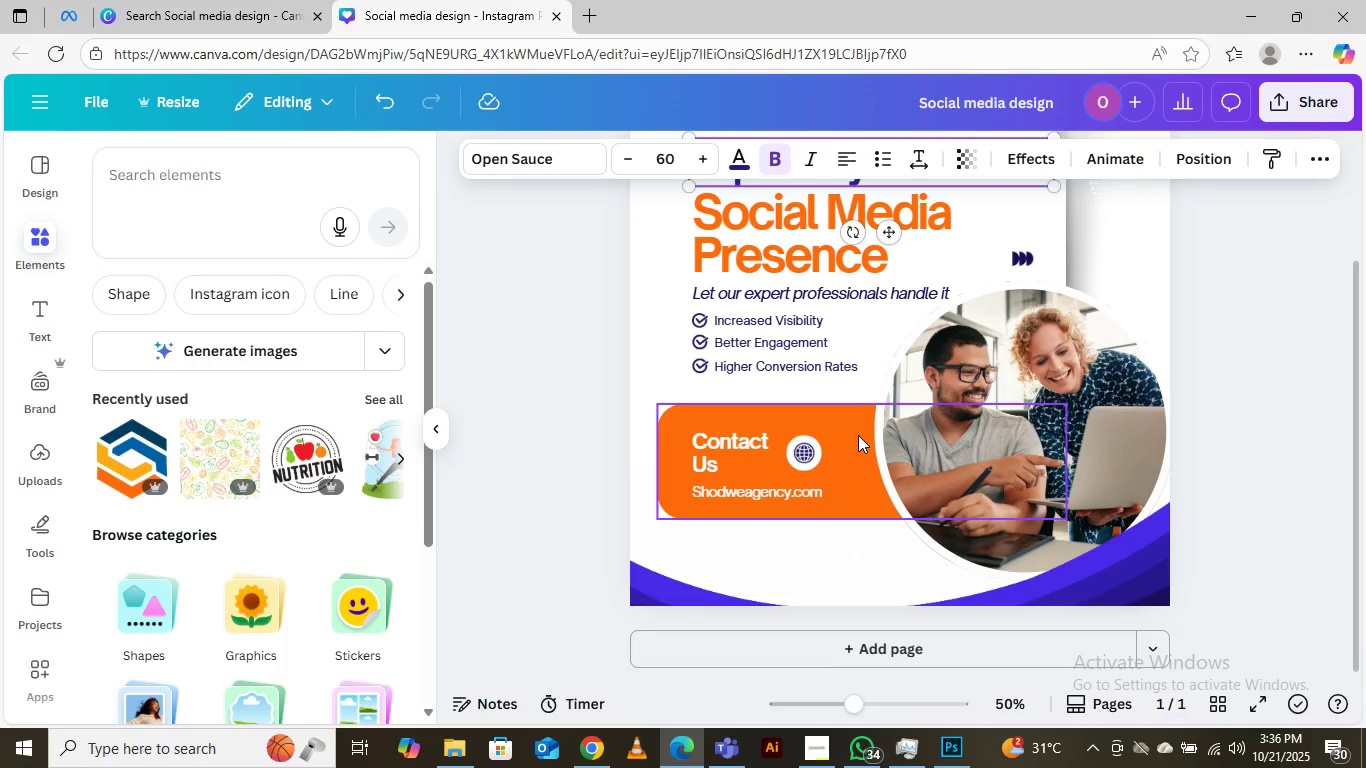 
scroll: coordinate [855, 443], scroll_direction: up, amount: 1.0
 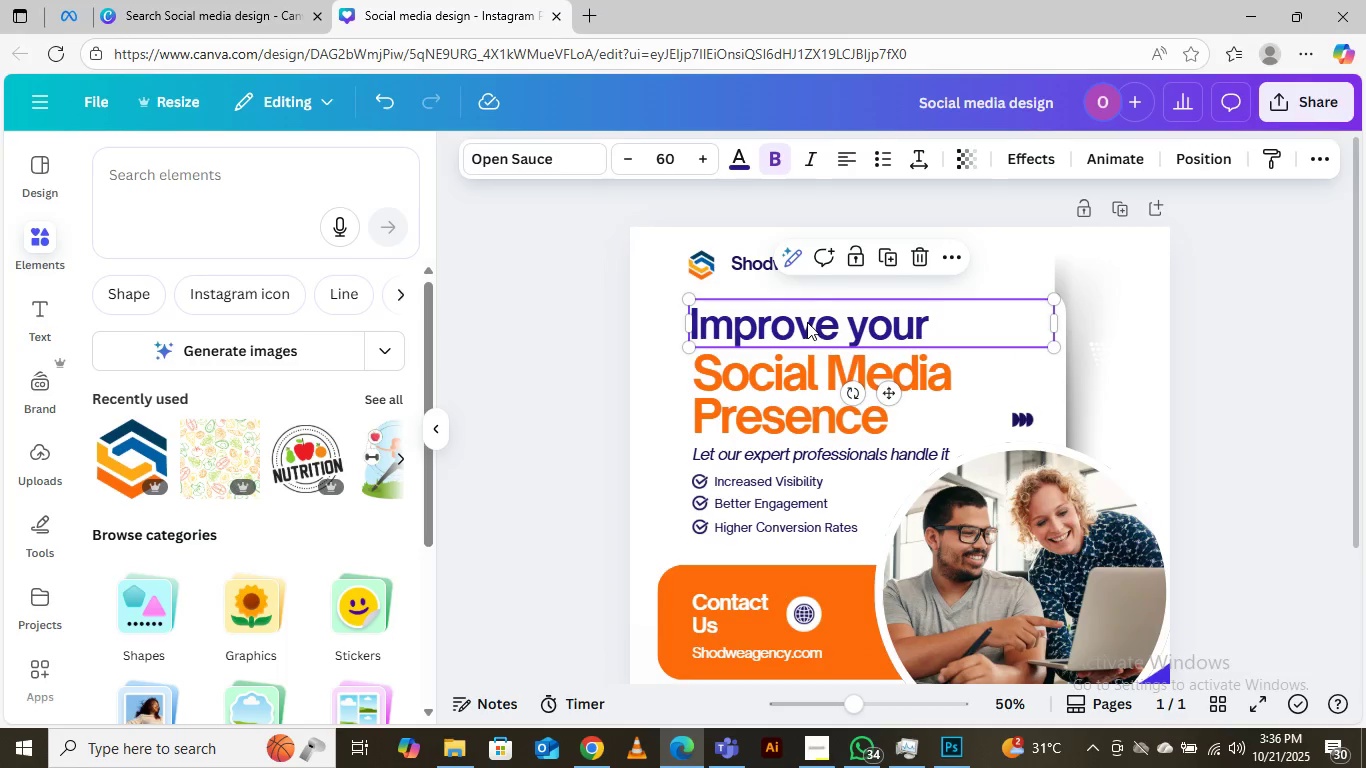 
left_click([807, 322])
 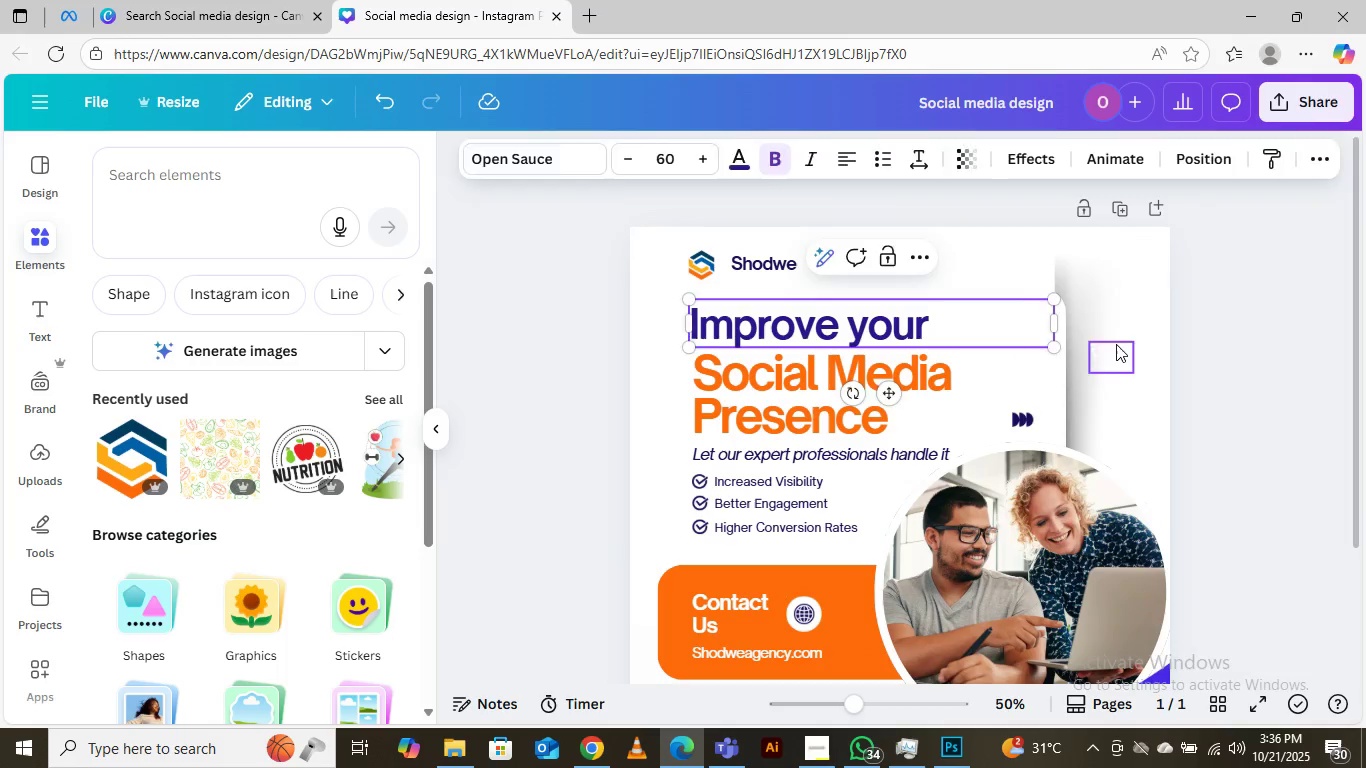 
left_click([1116, 344])
 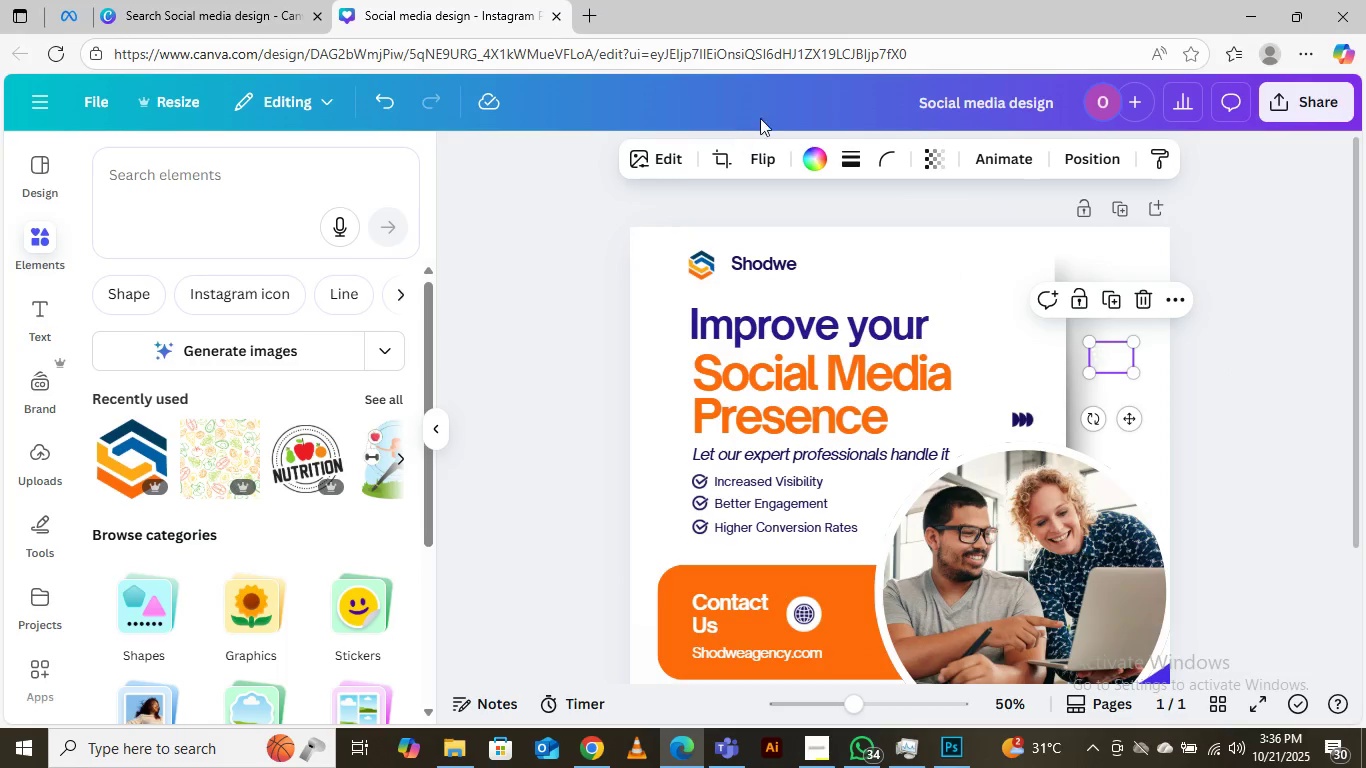 
left_click([811, 170])
 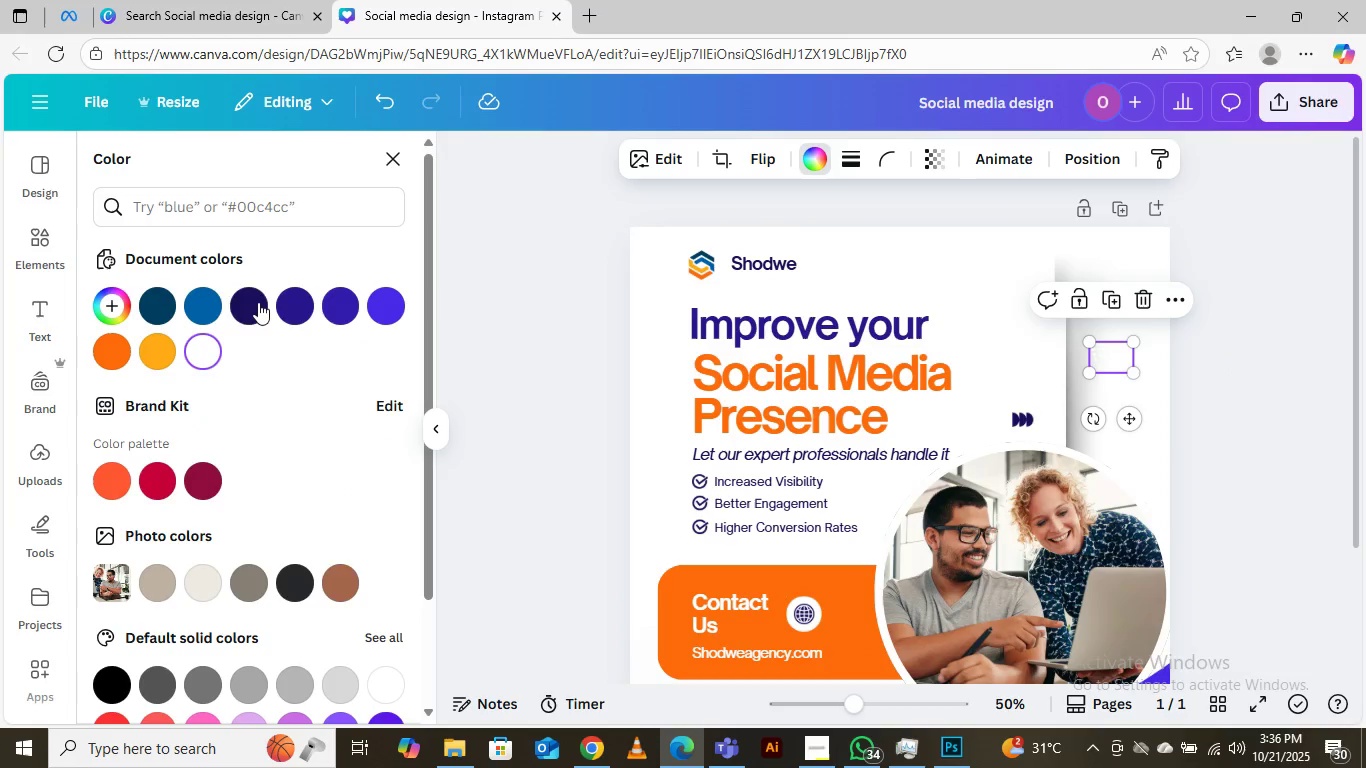 
left_click([258, 302])
 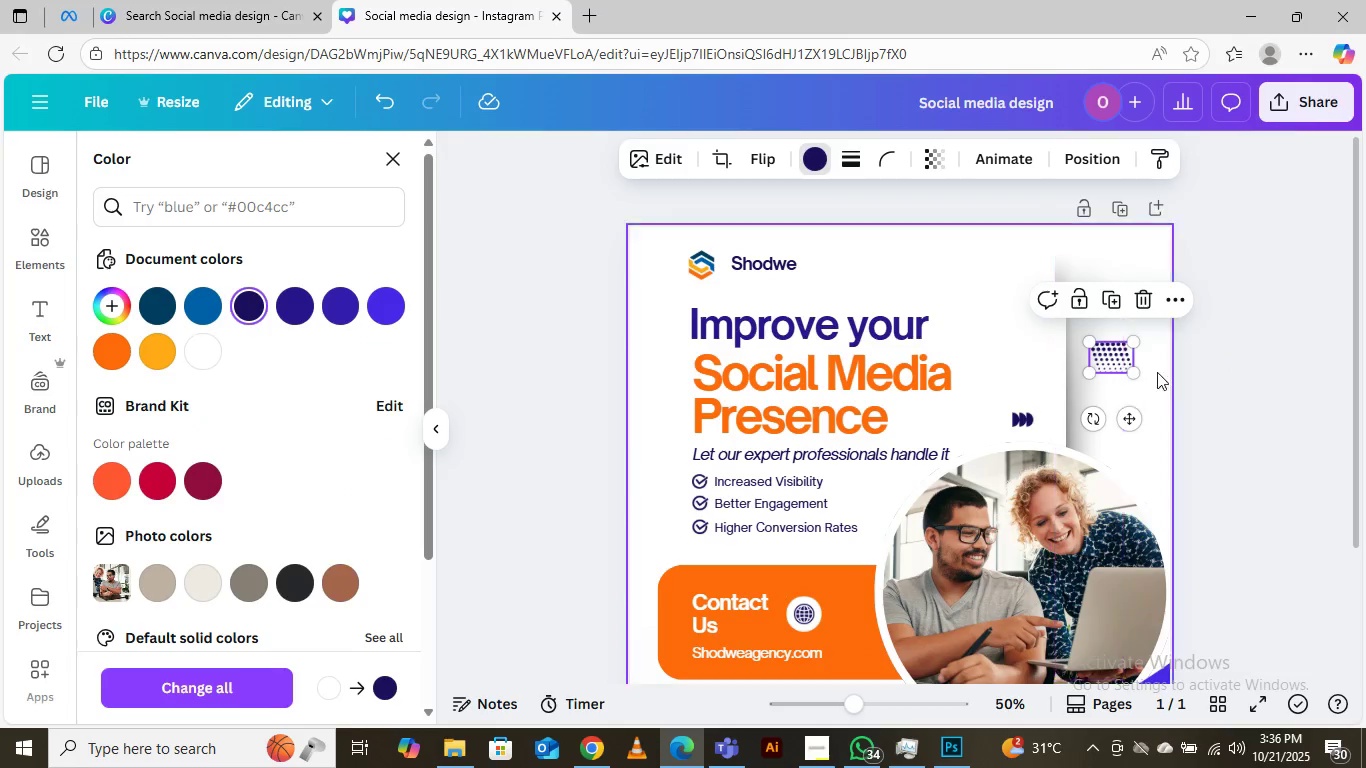 
left_click([1246, 340])
 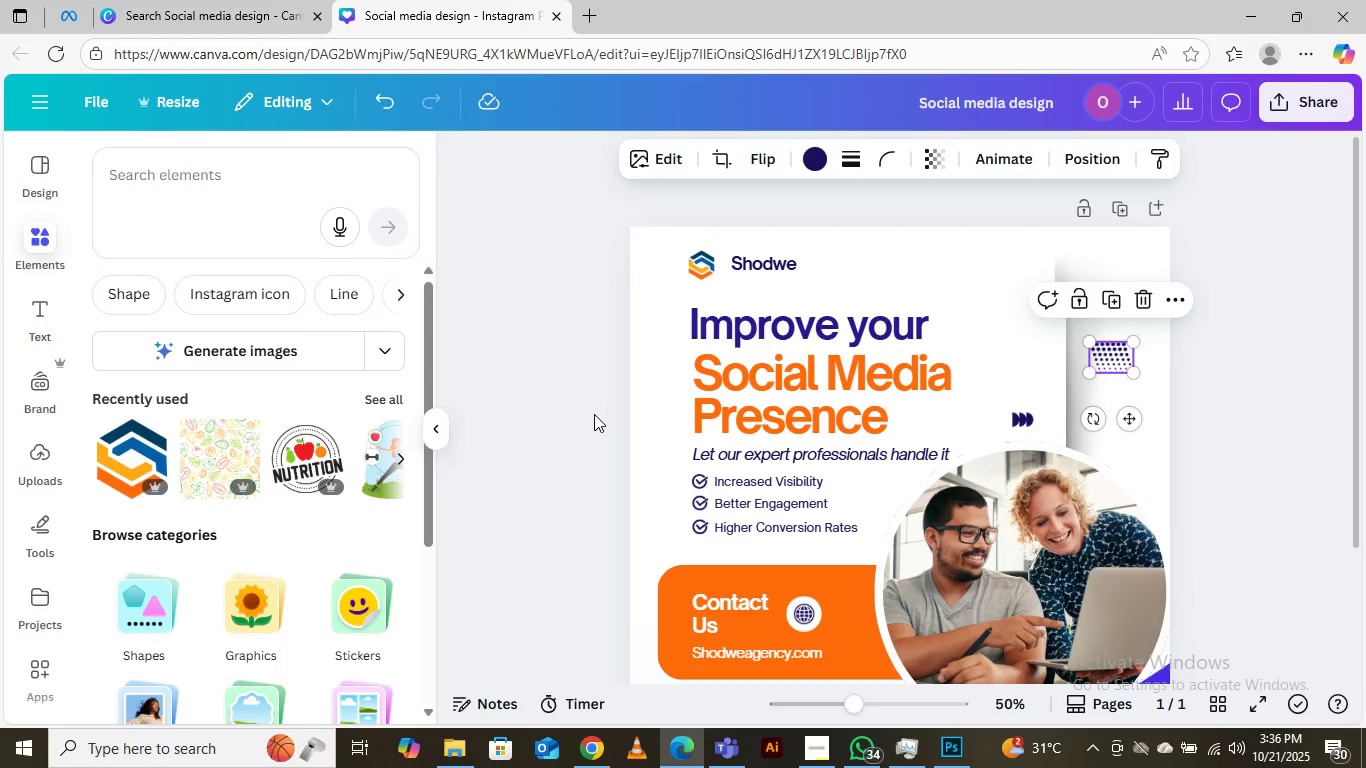 
left_click([594, 414])
 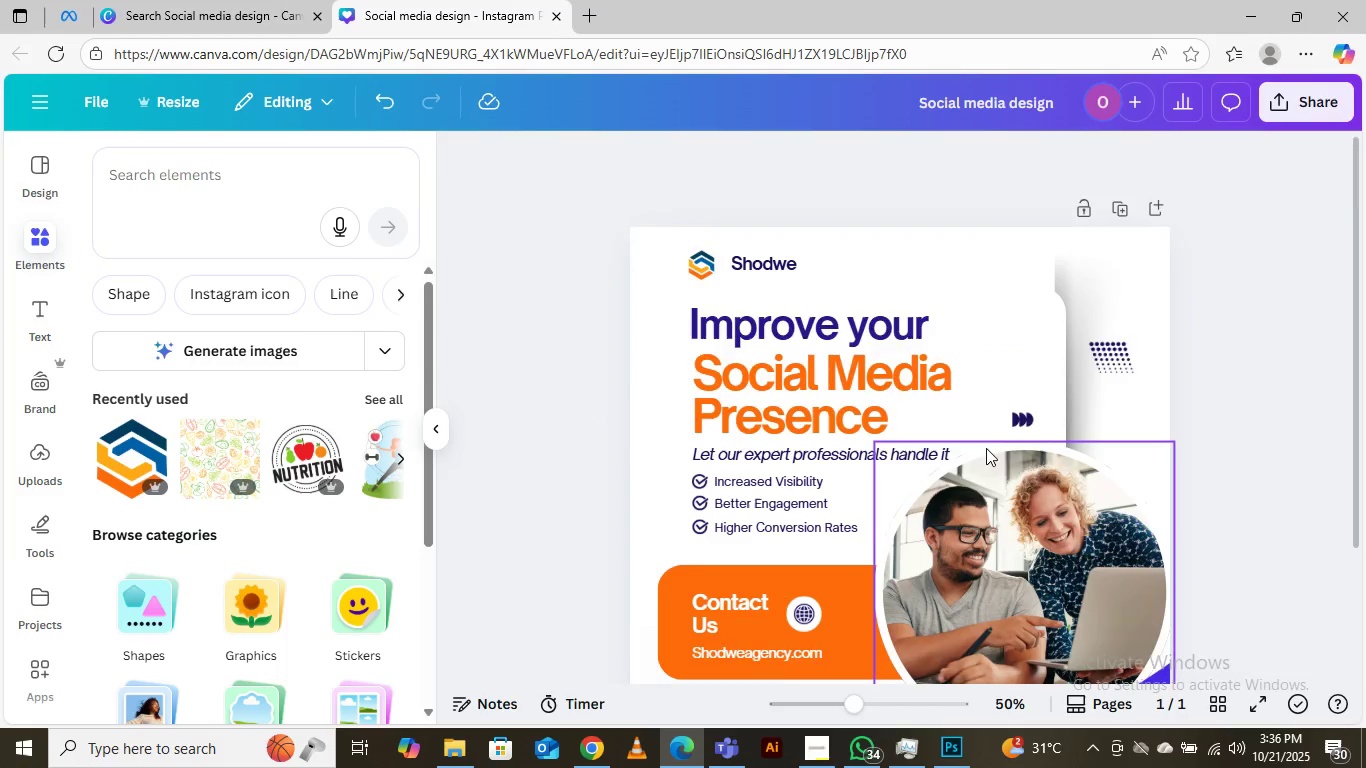 
scroll: coordinate [985, 450], scroll_direction: down, amount: 4.0
 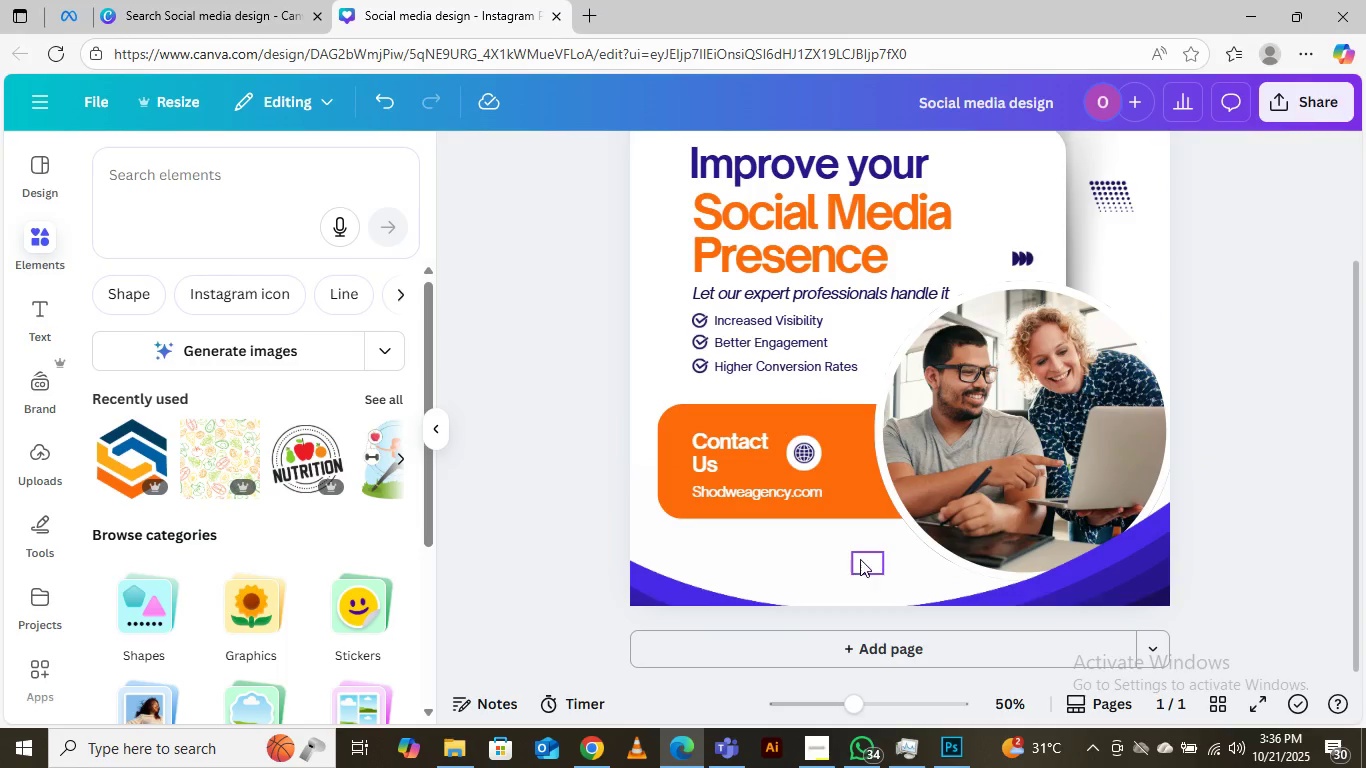 
left_click([858, 559])
 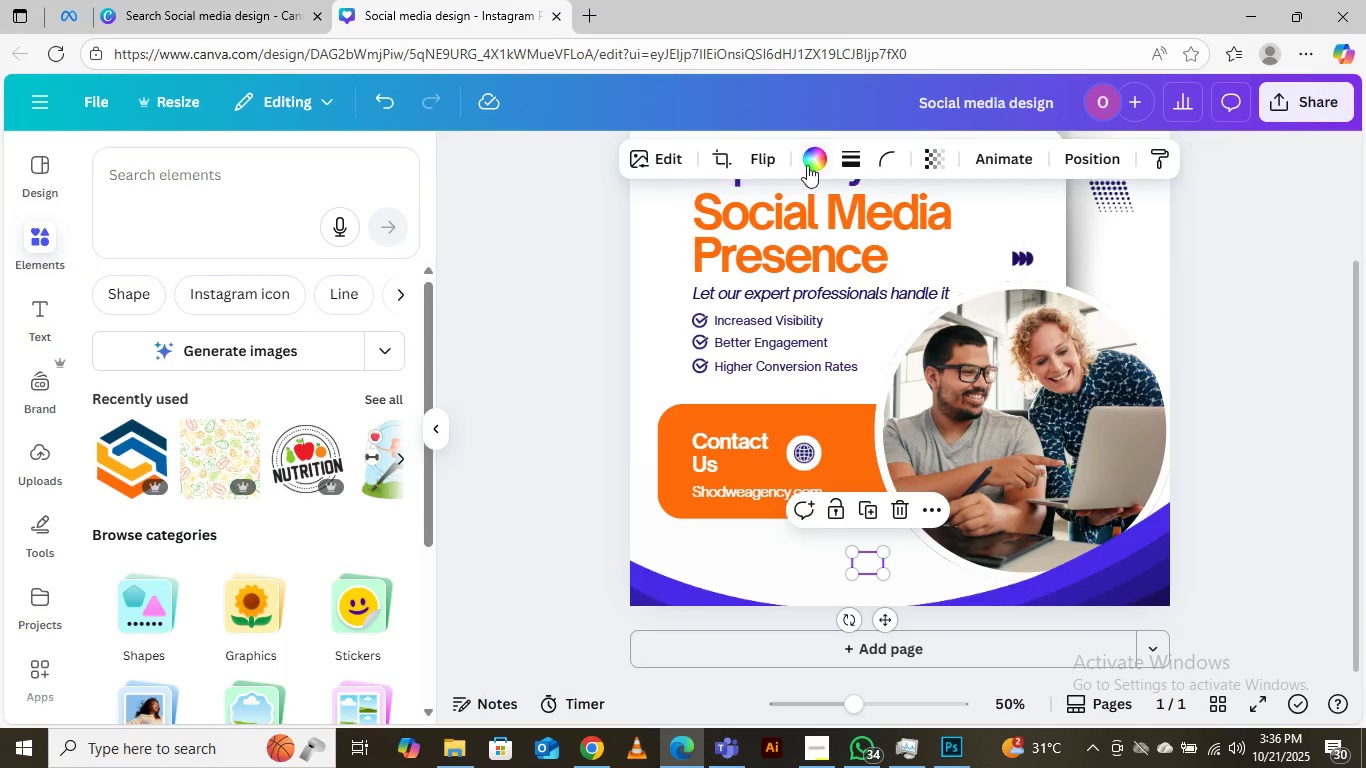 
left_click([808, 164])
 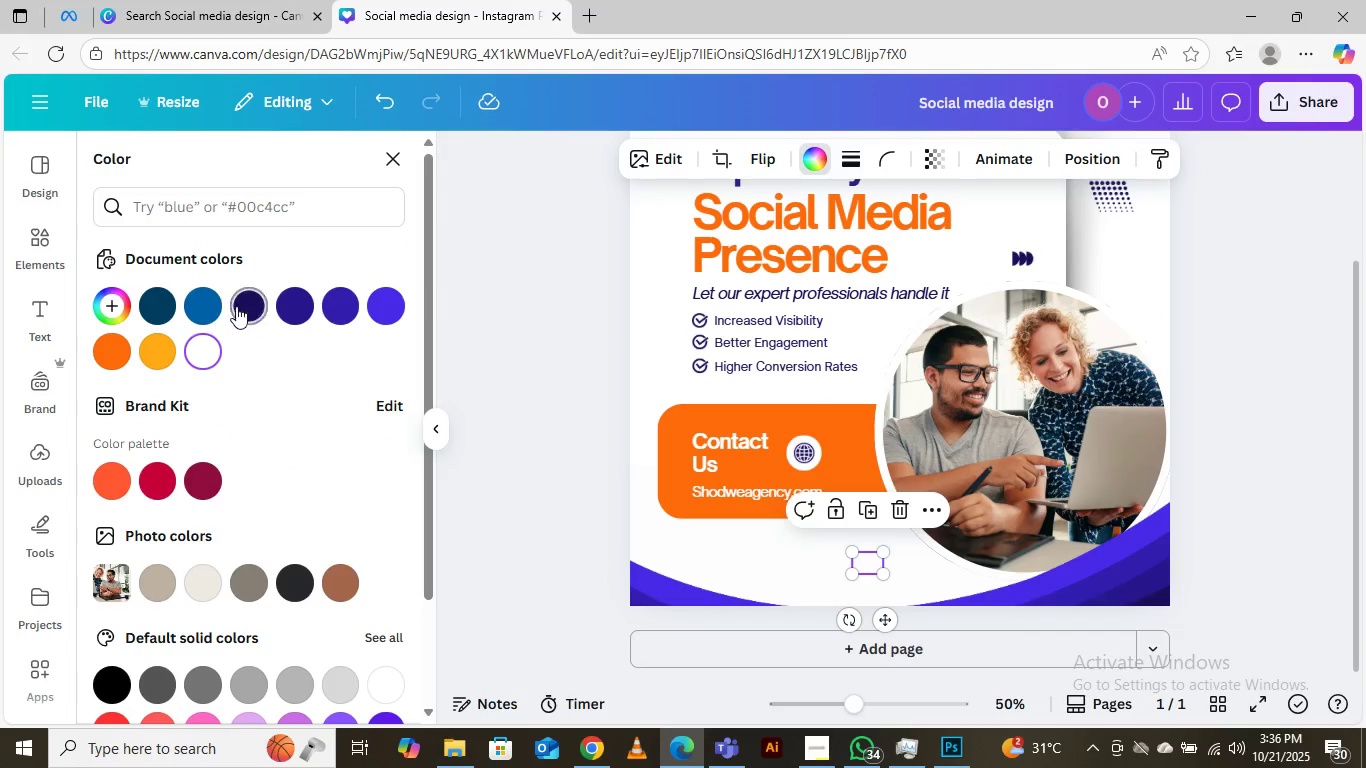 
left_click([238, 302])
 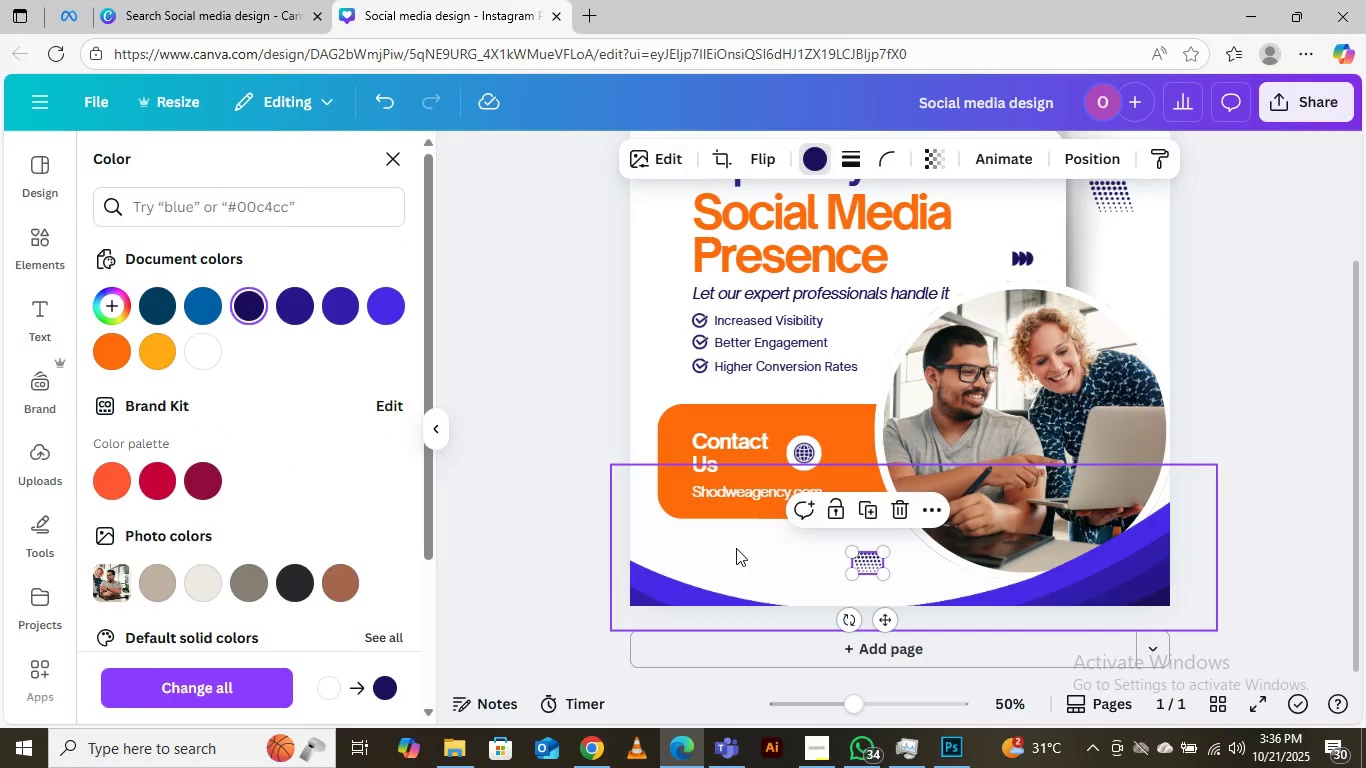 
left_click([736, 548])
 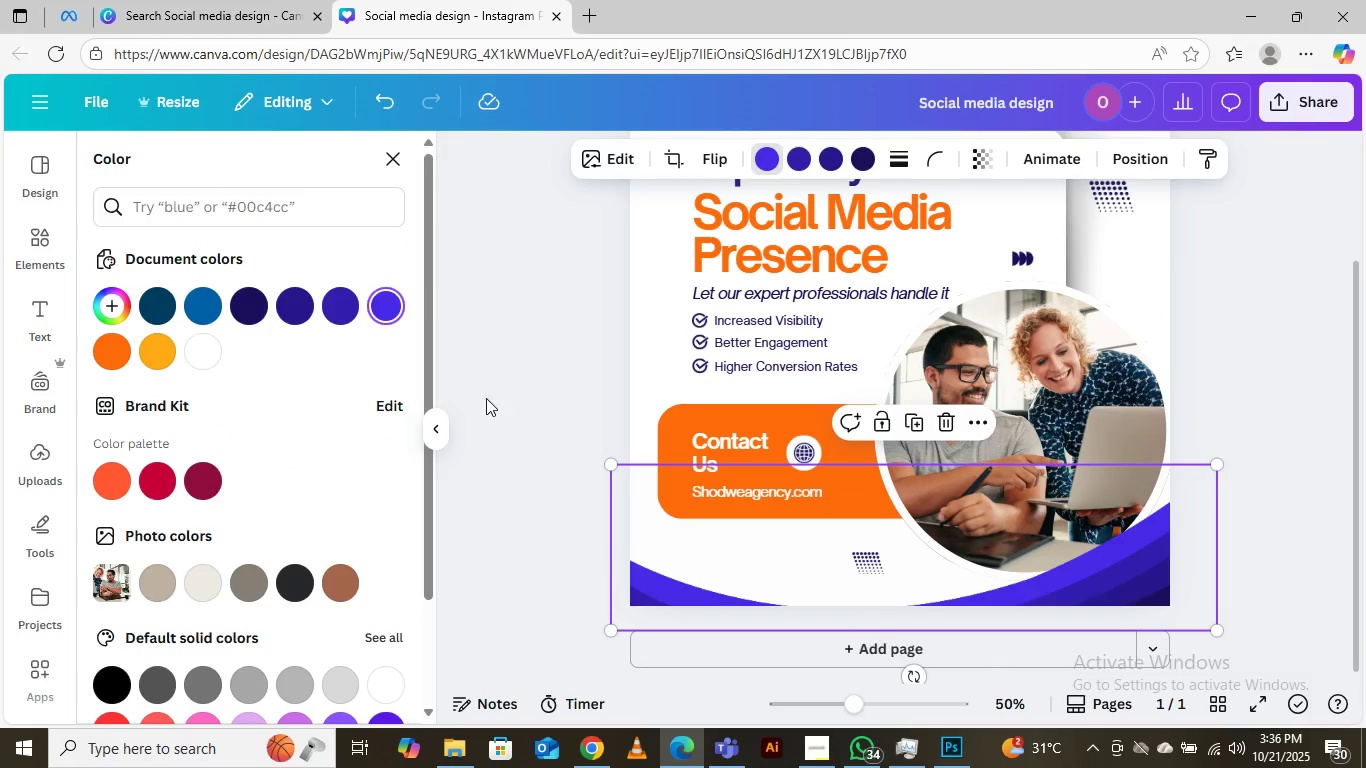 
left_click([489, 391])
 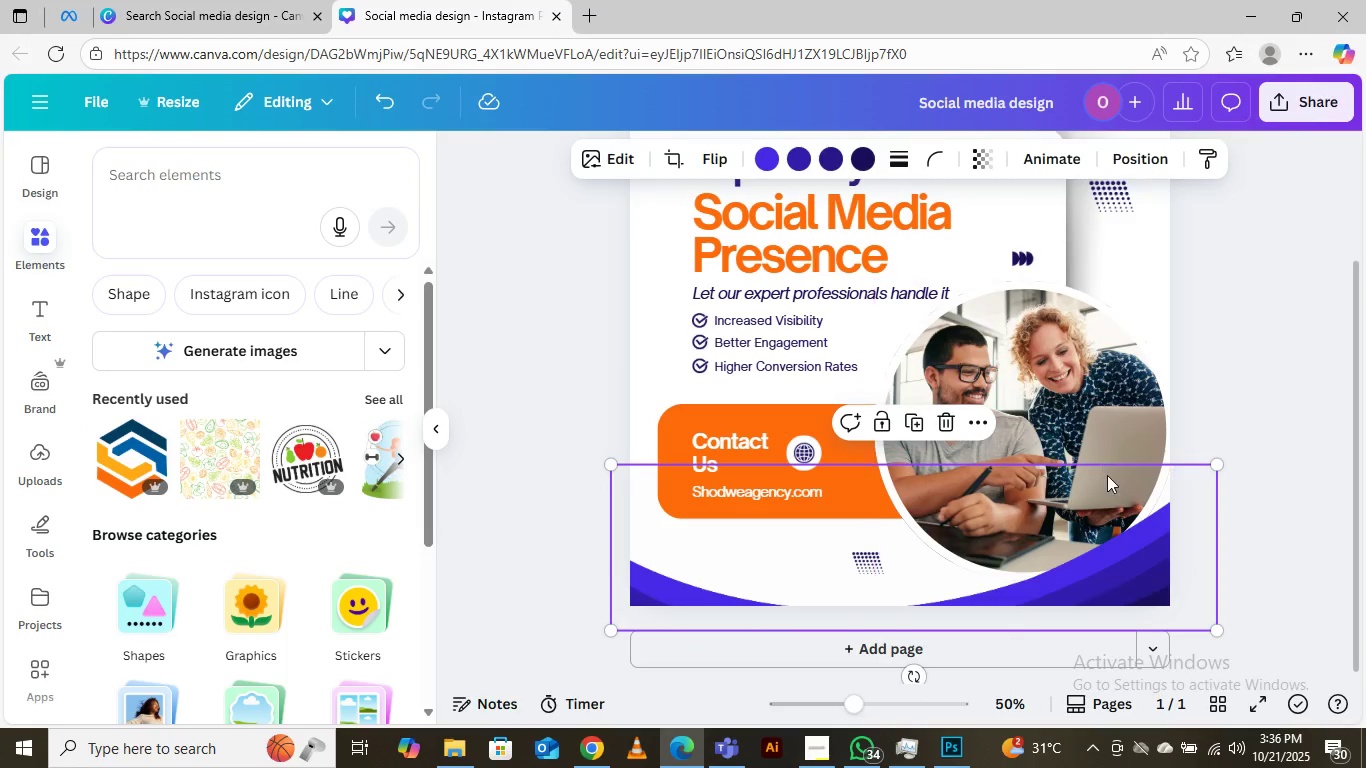 
scroll: coordinate [1107, 475], scroll_direction: up, amount: 3.0
 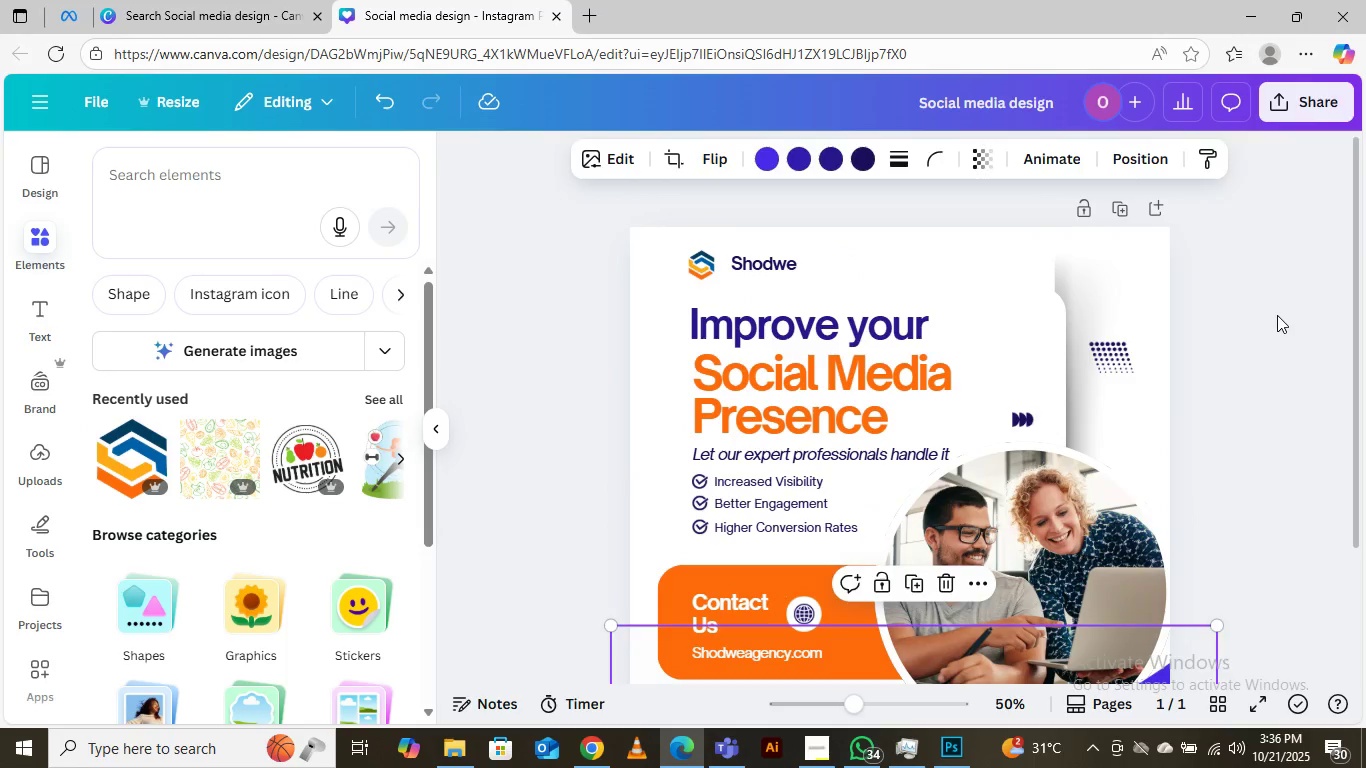 
left_click([1277, 315])
 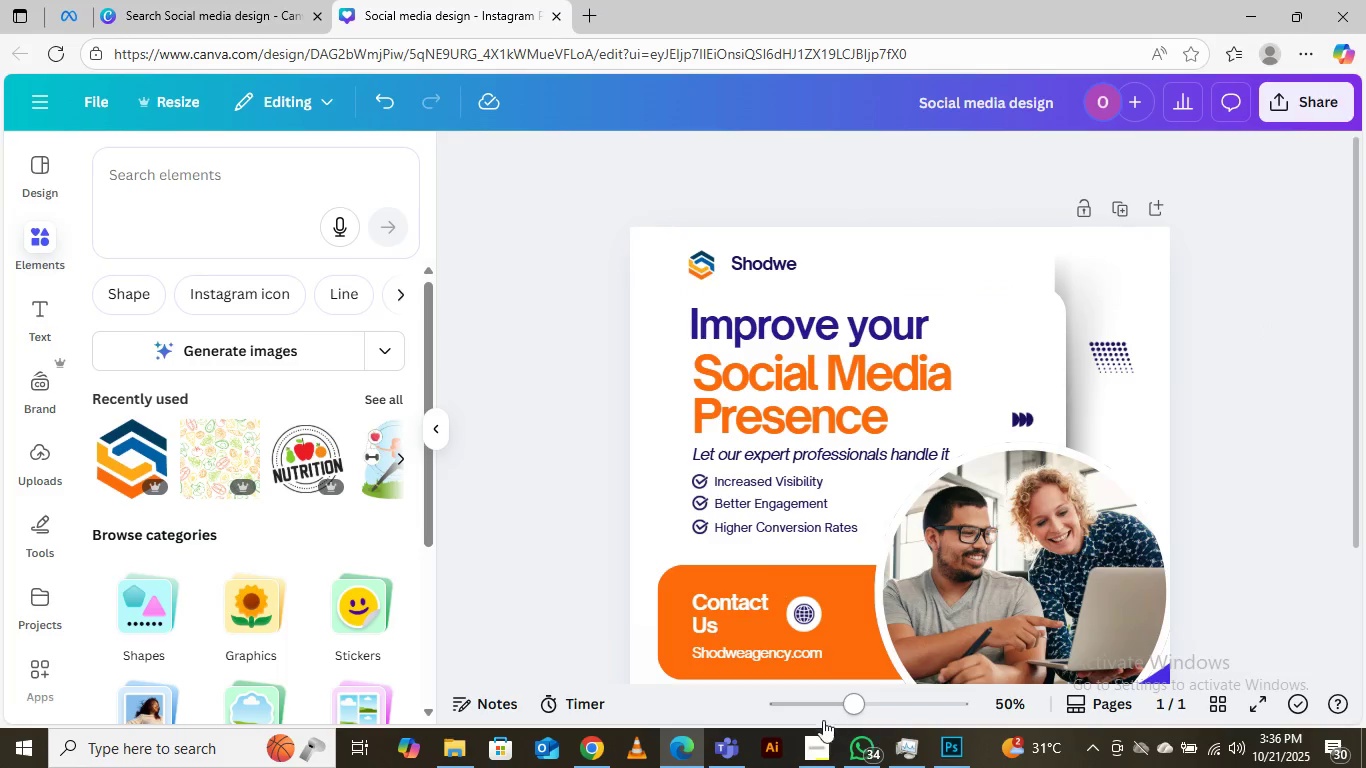 
wait(5.69)
 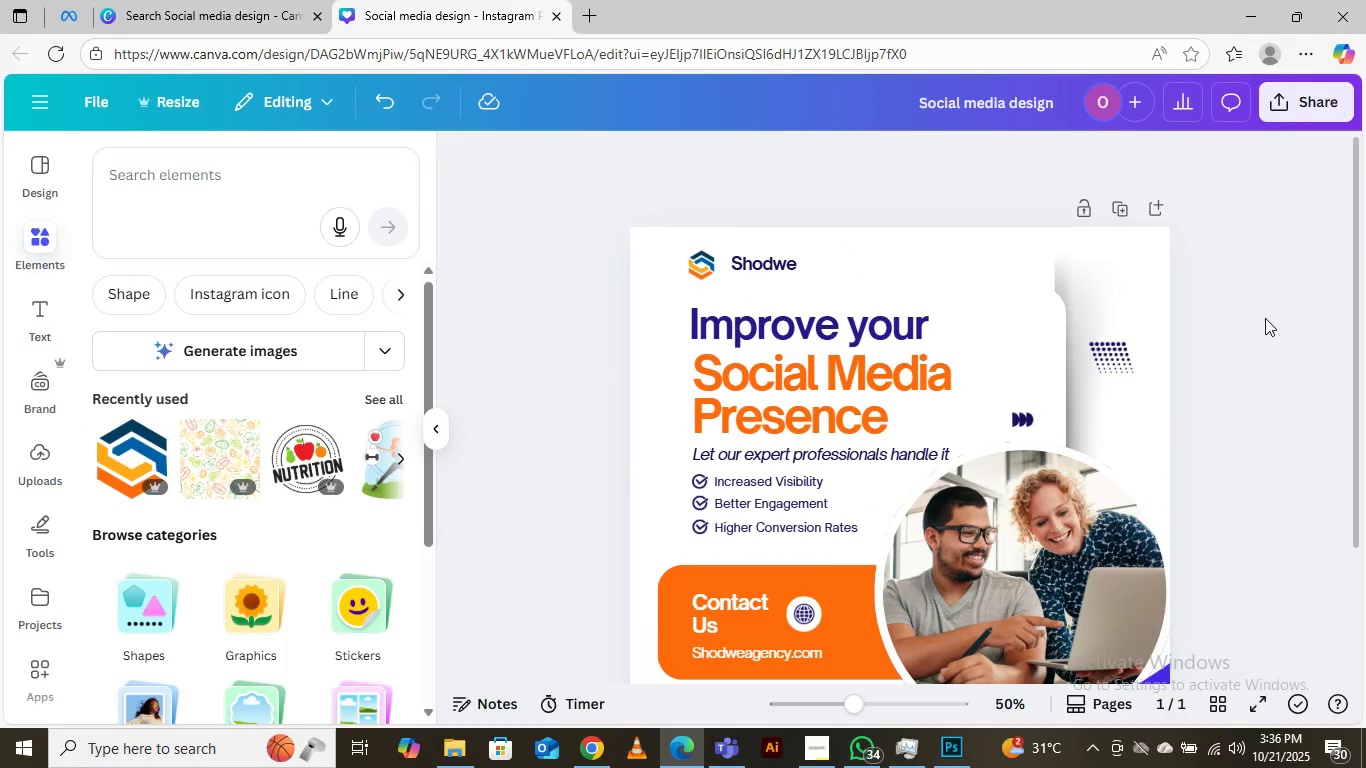 
left_click([588, 756])
 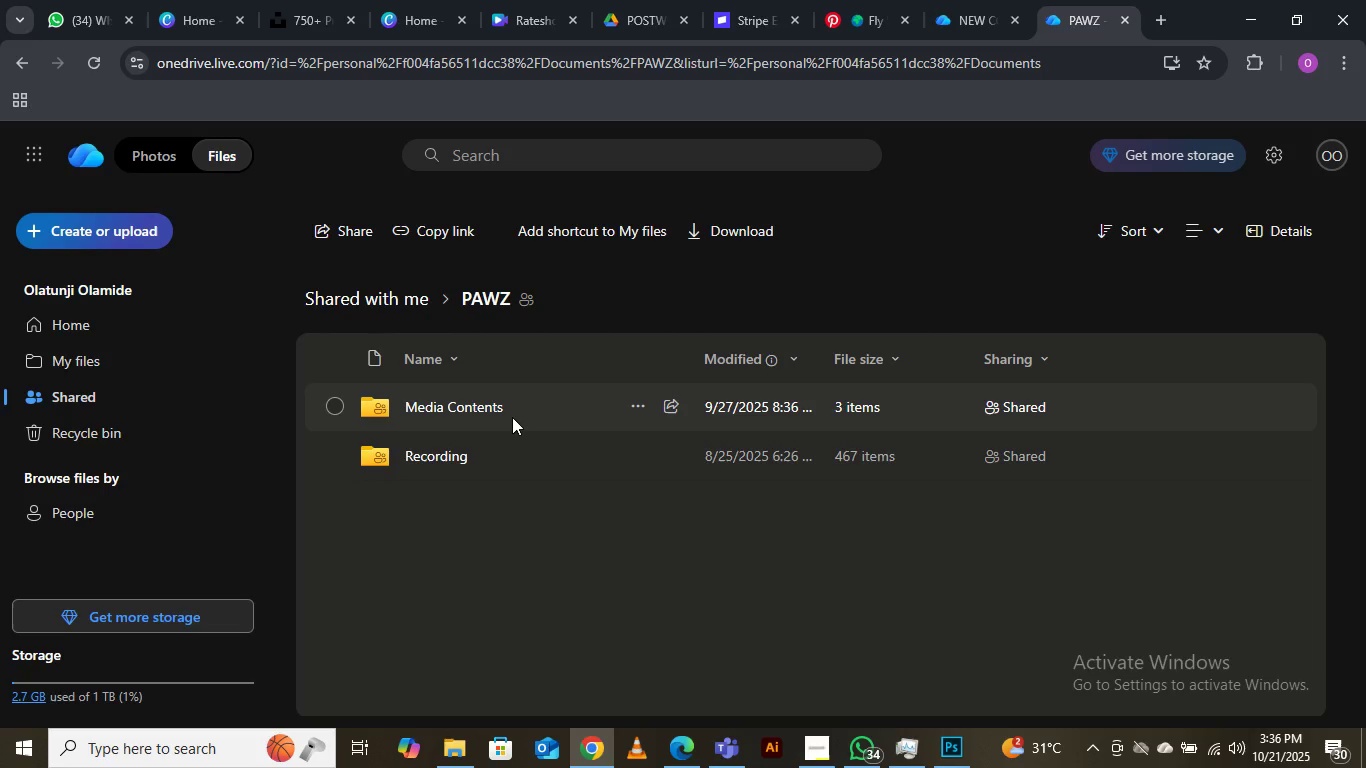 
double_click([510, 412])
 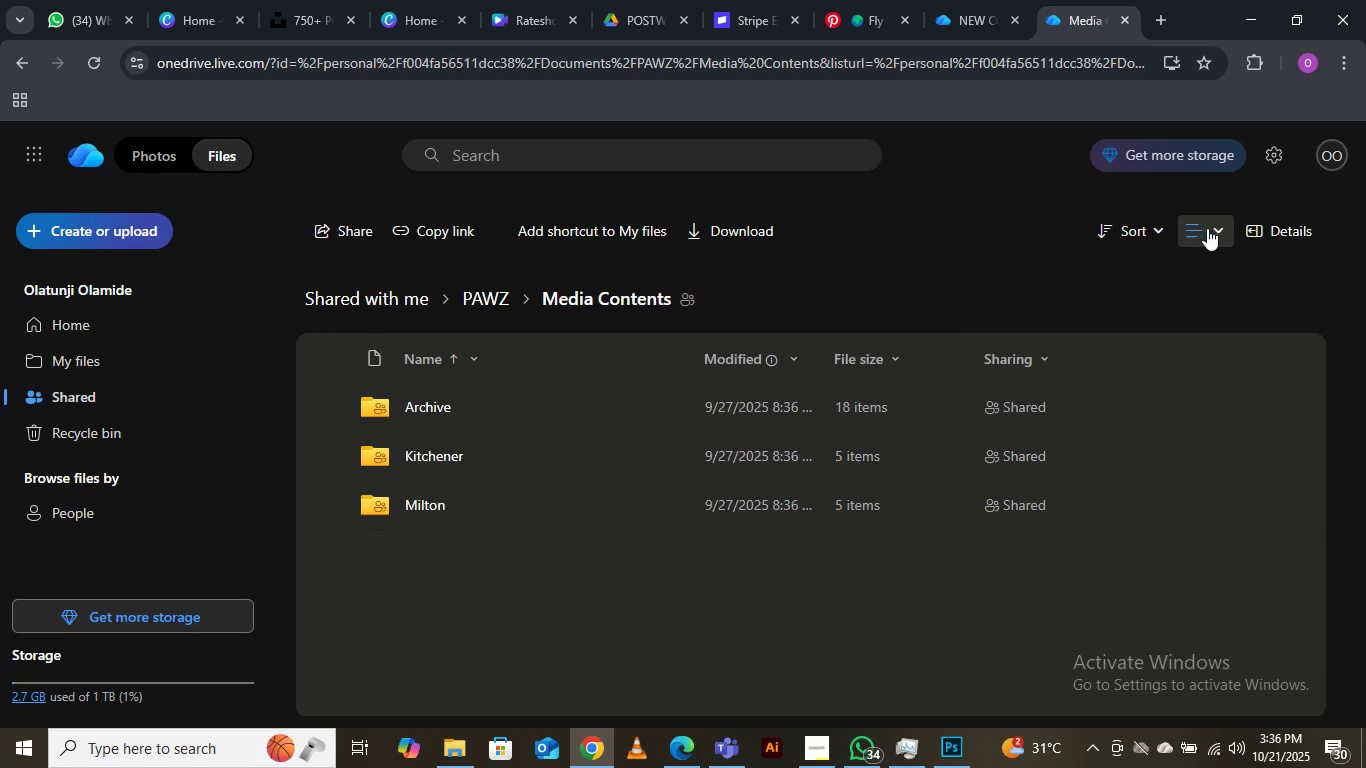 
wait(6.59)
 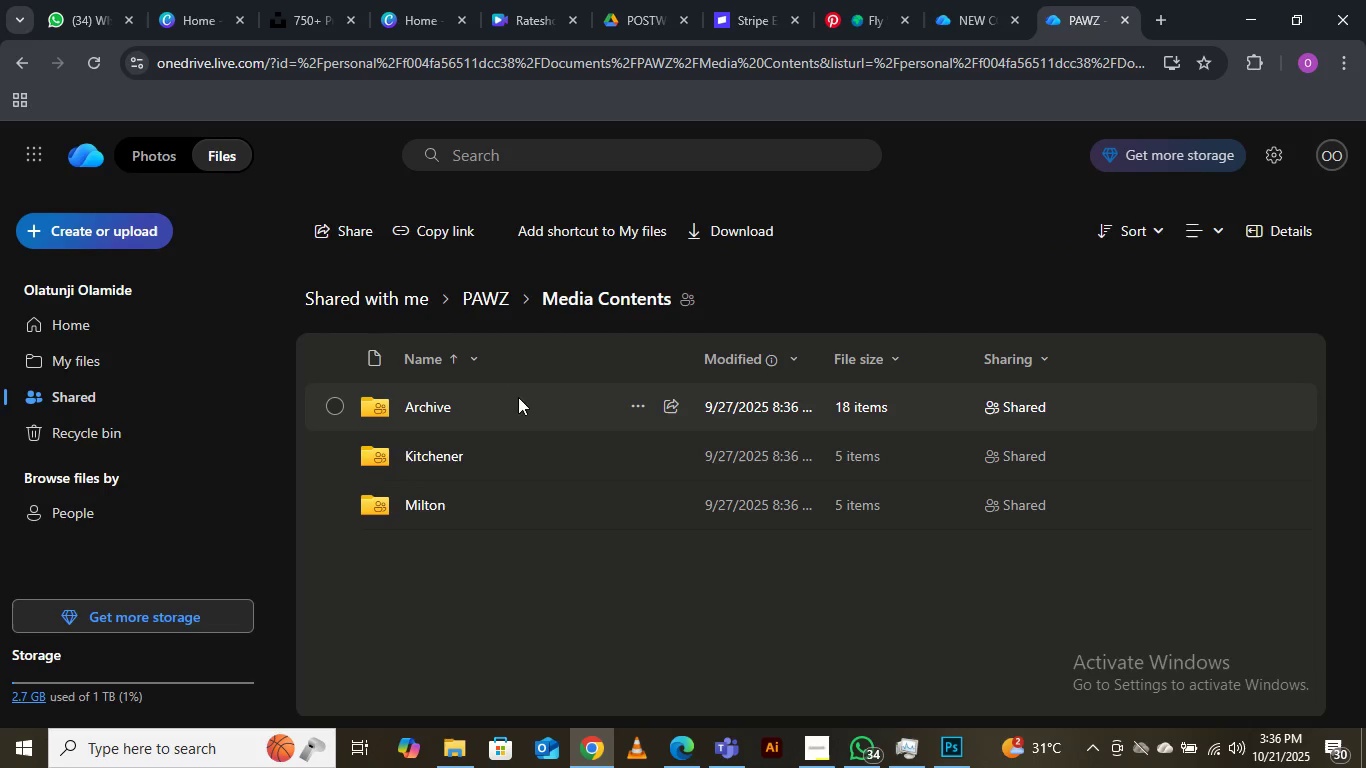 
left_click([1155, 227])
 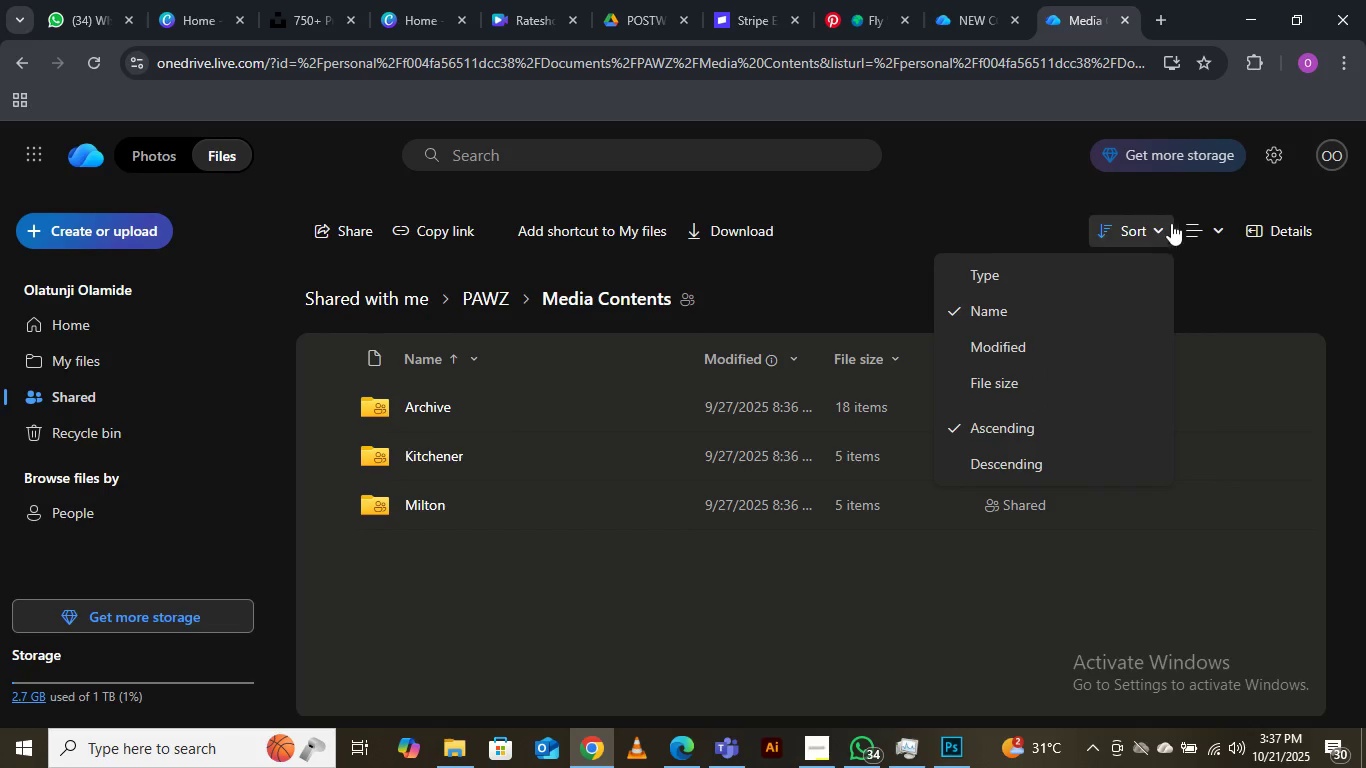 
left_click([1212, 223])
 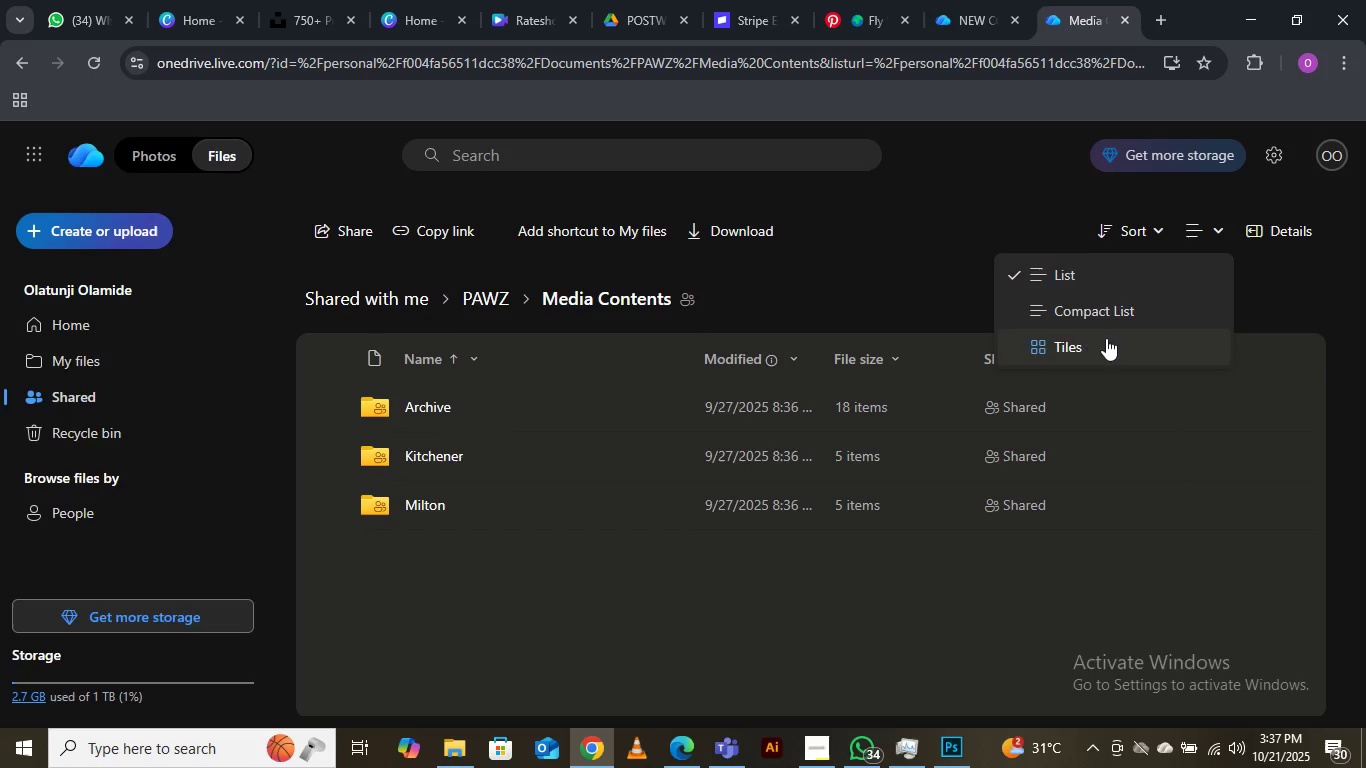 
left_click([1106, 338])
 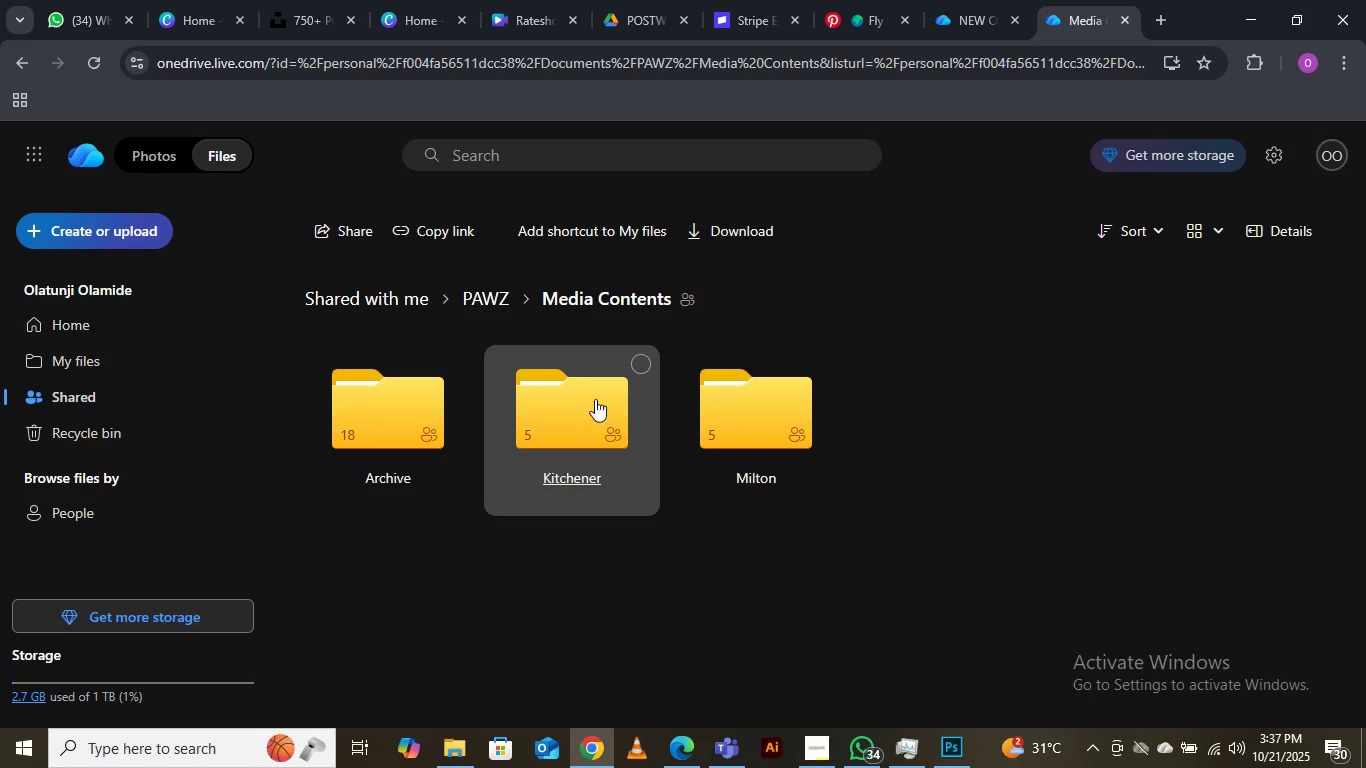 
double_click([596, 412])
 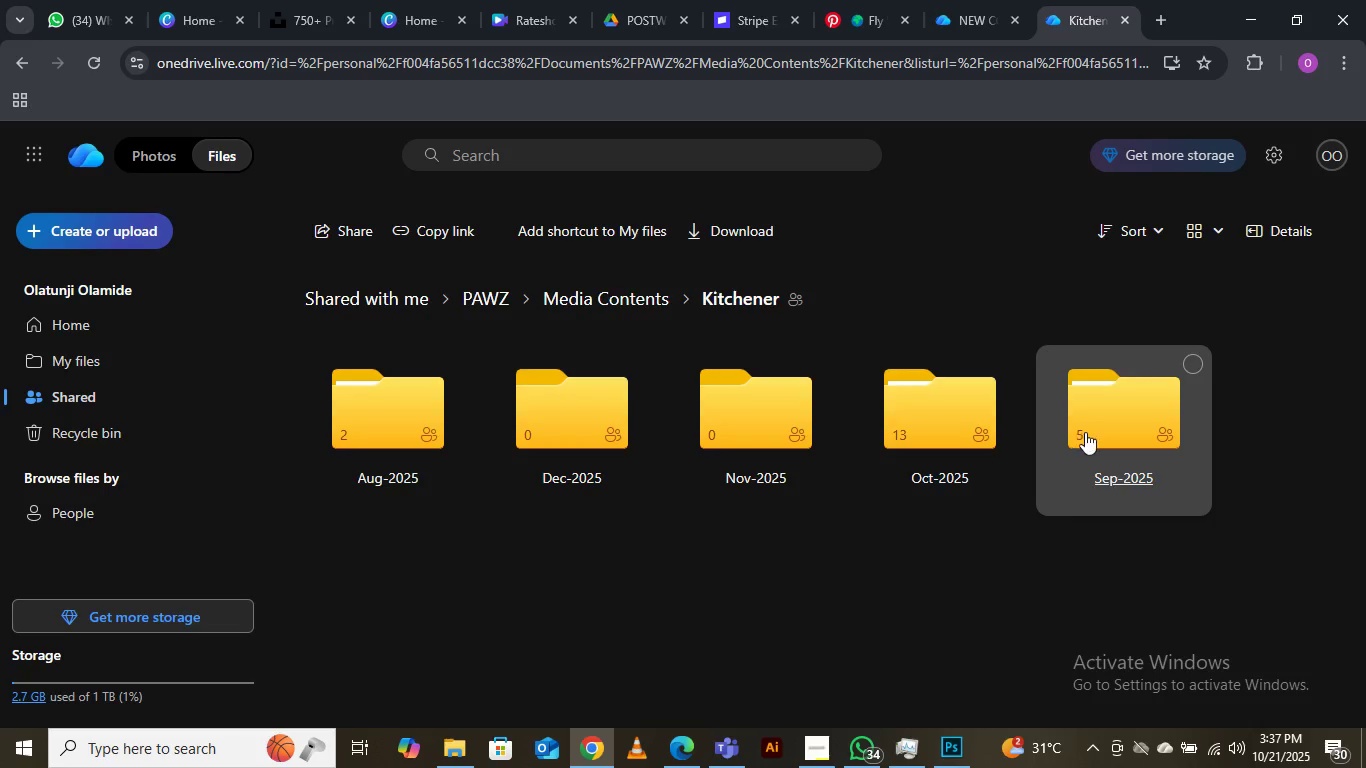 
wait(7.57)
 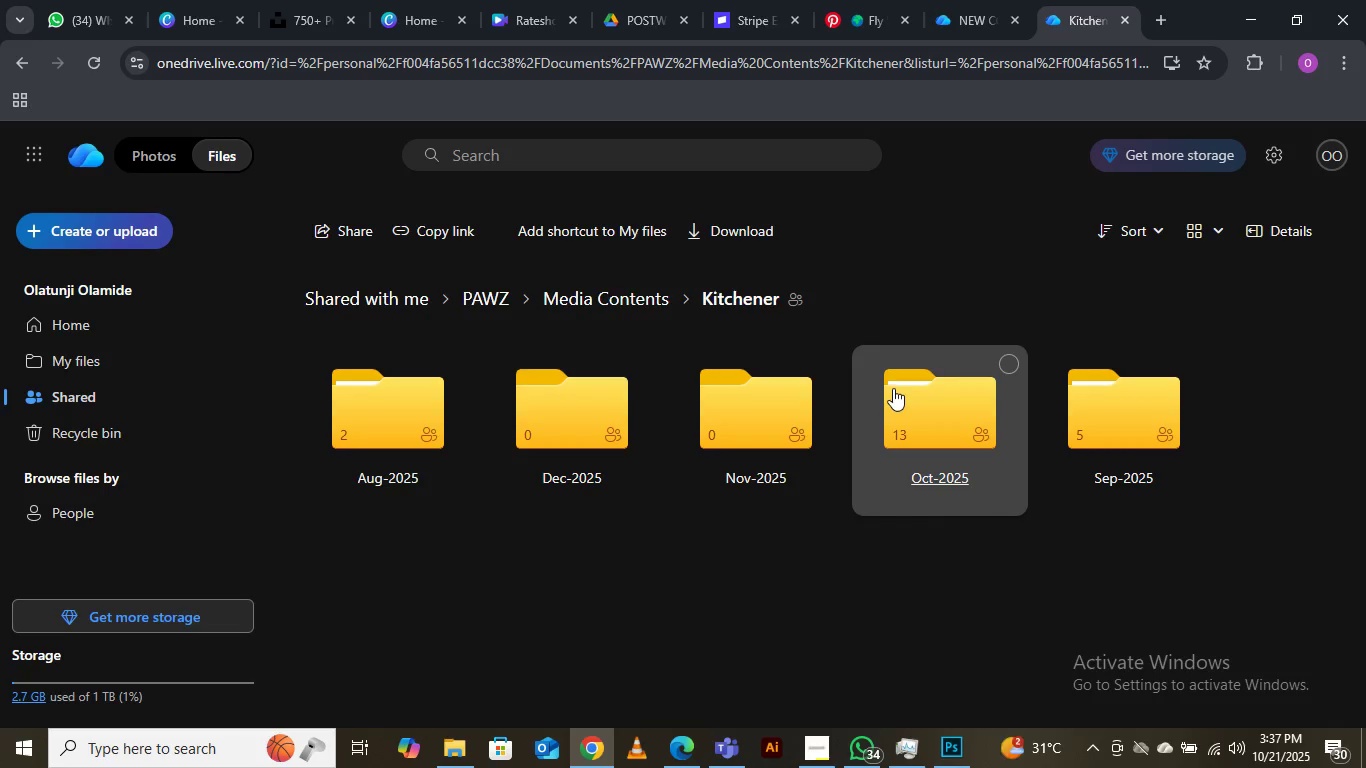 
double_click([938, 438])
 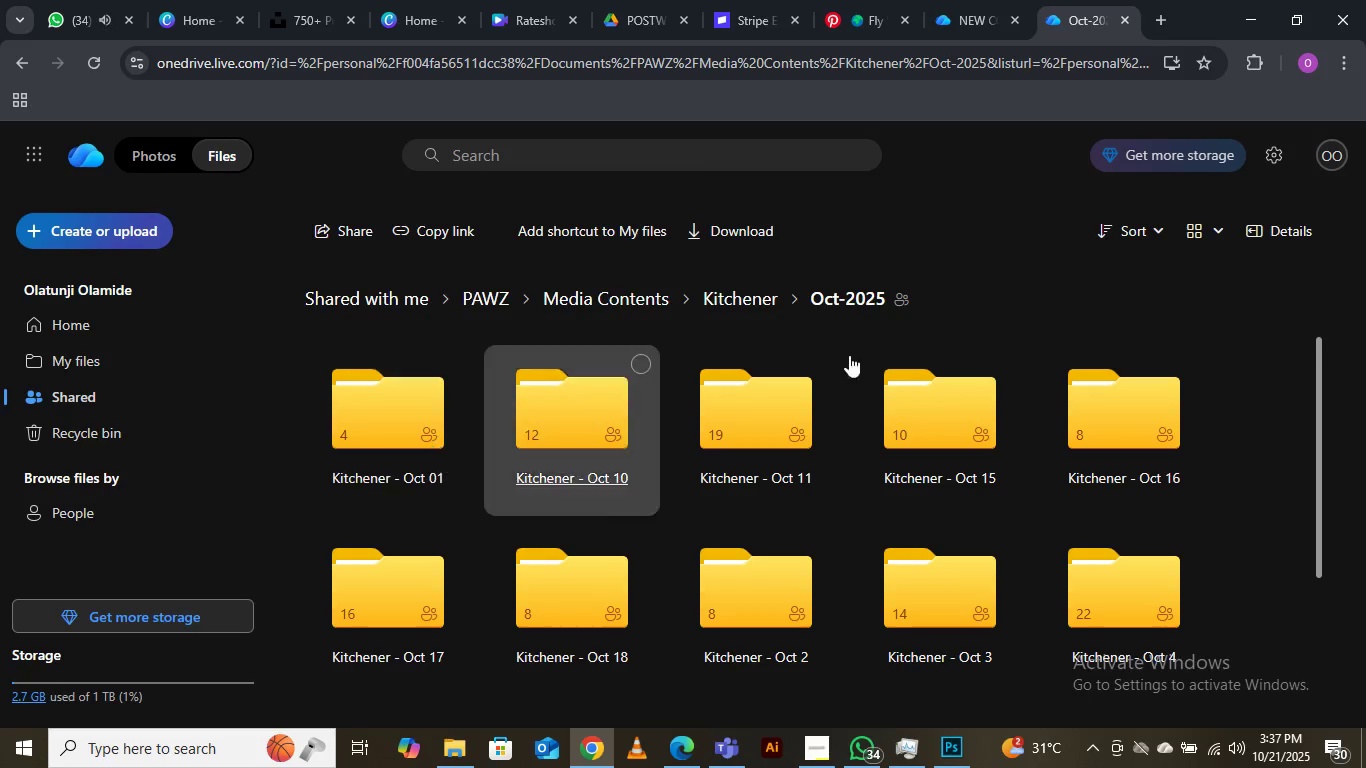 
left_click([1248, 15])
 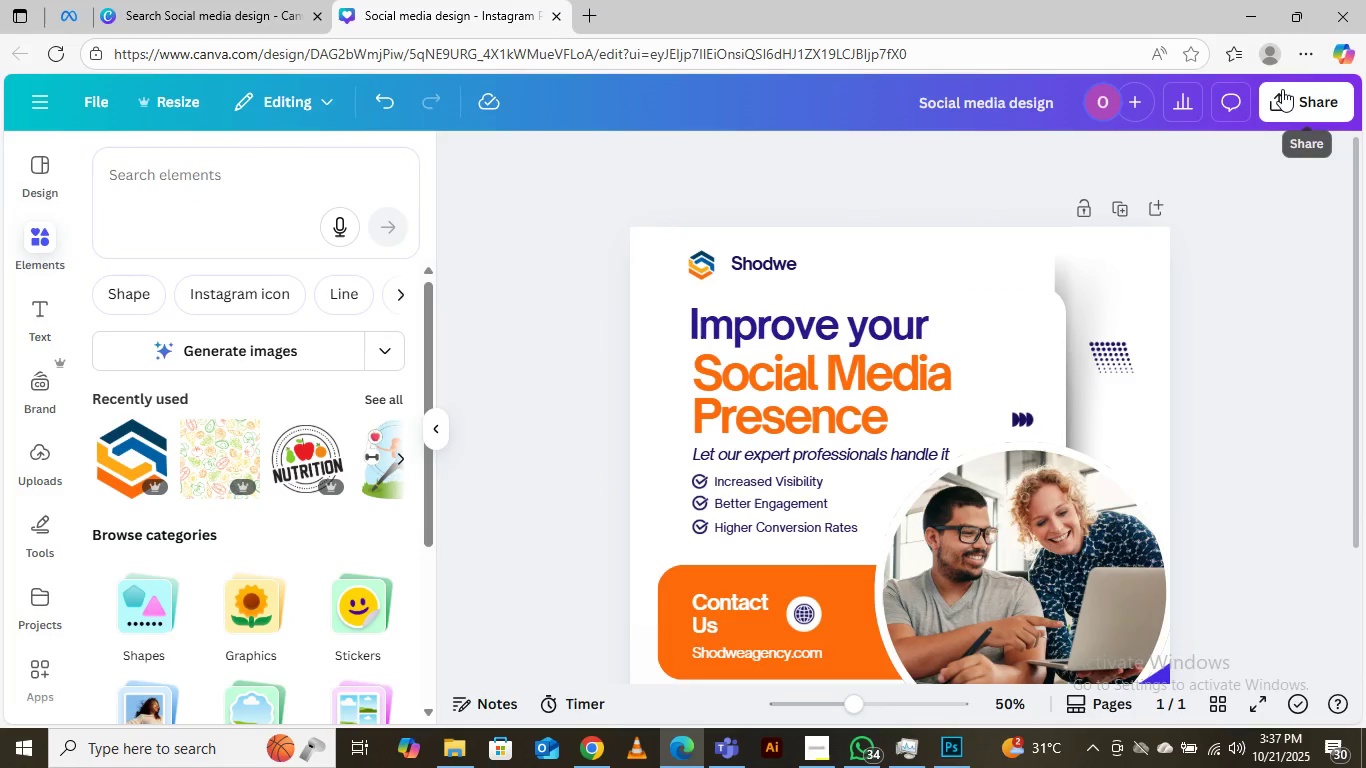 
left_click([1282, 89])
 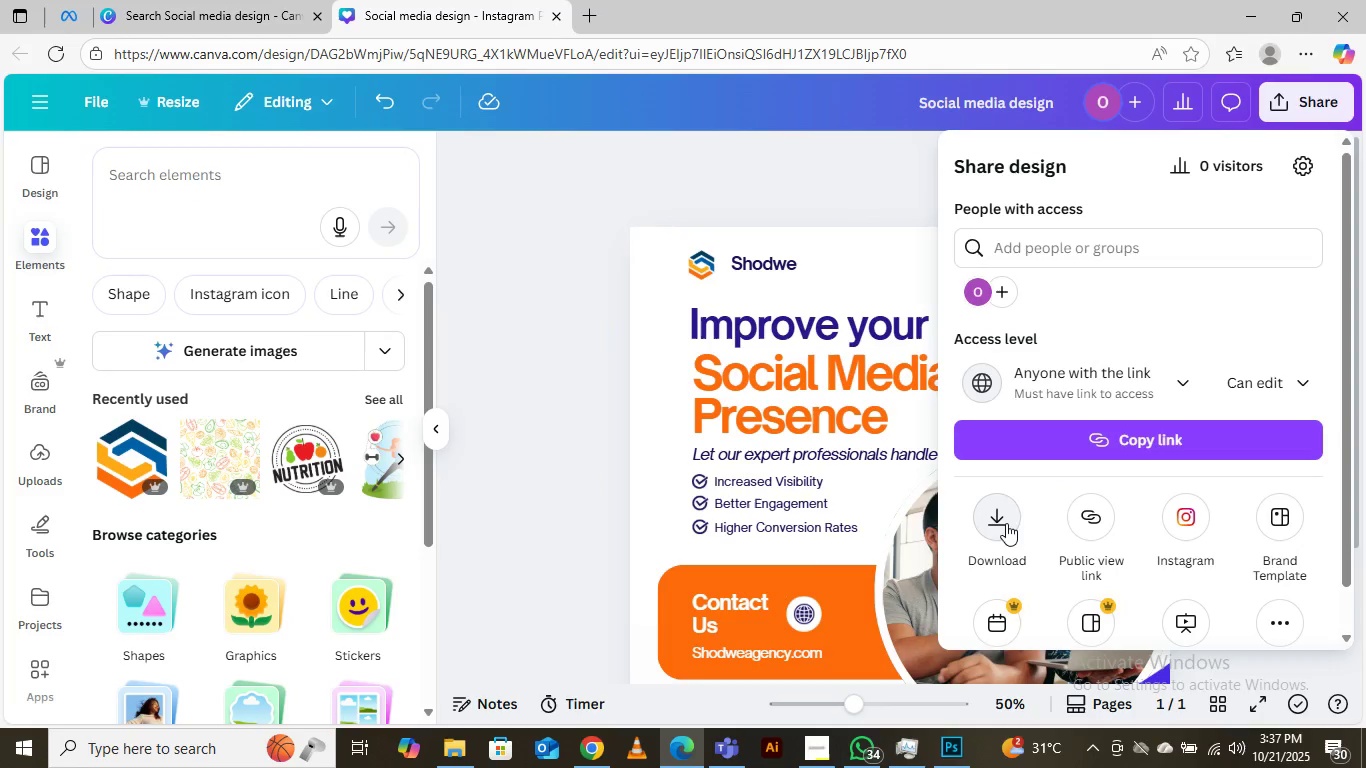 
wait(8.78)
 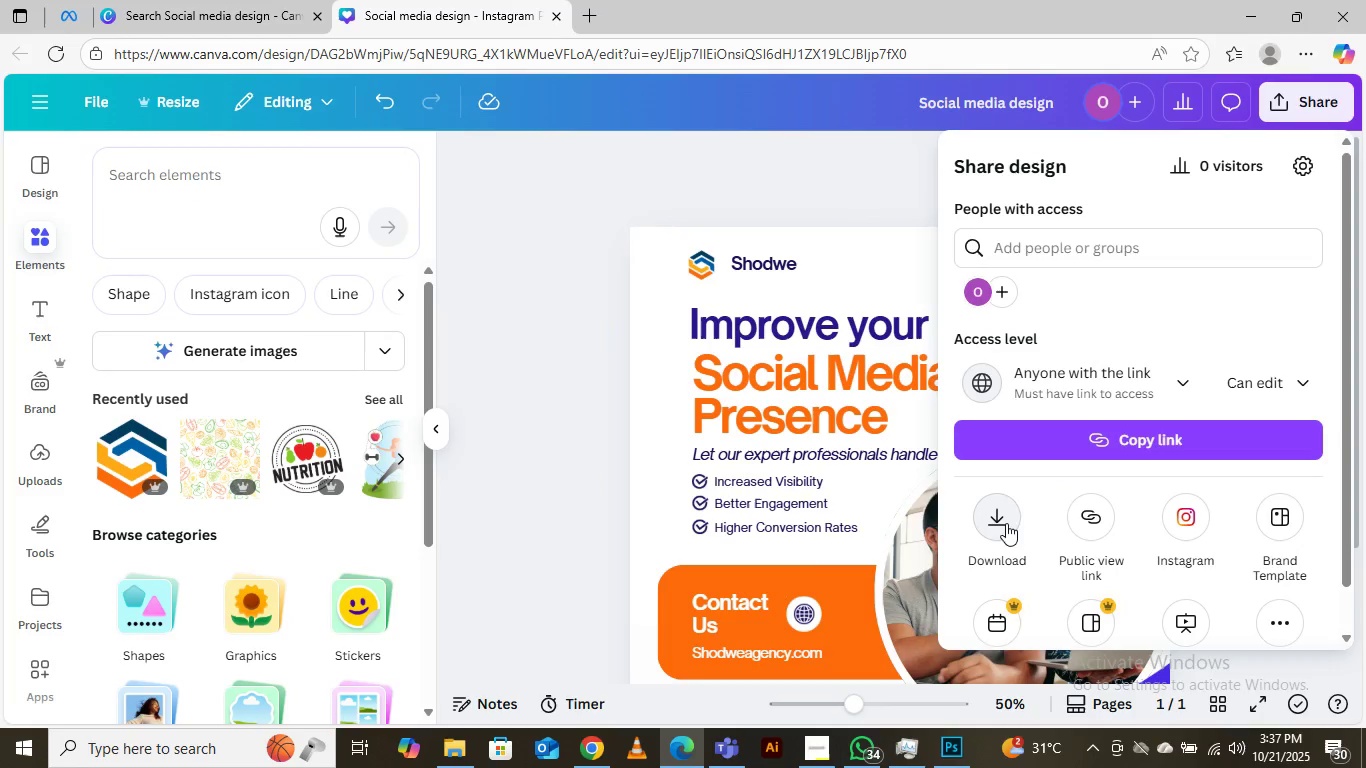 
left_click([1093, 516])
 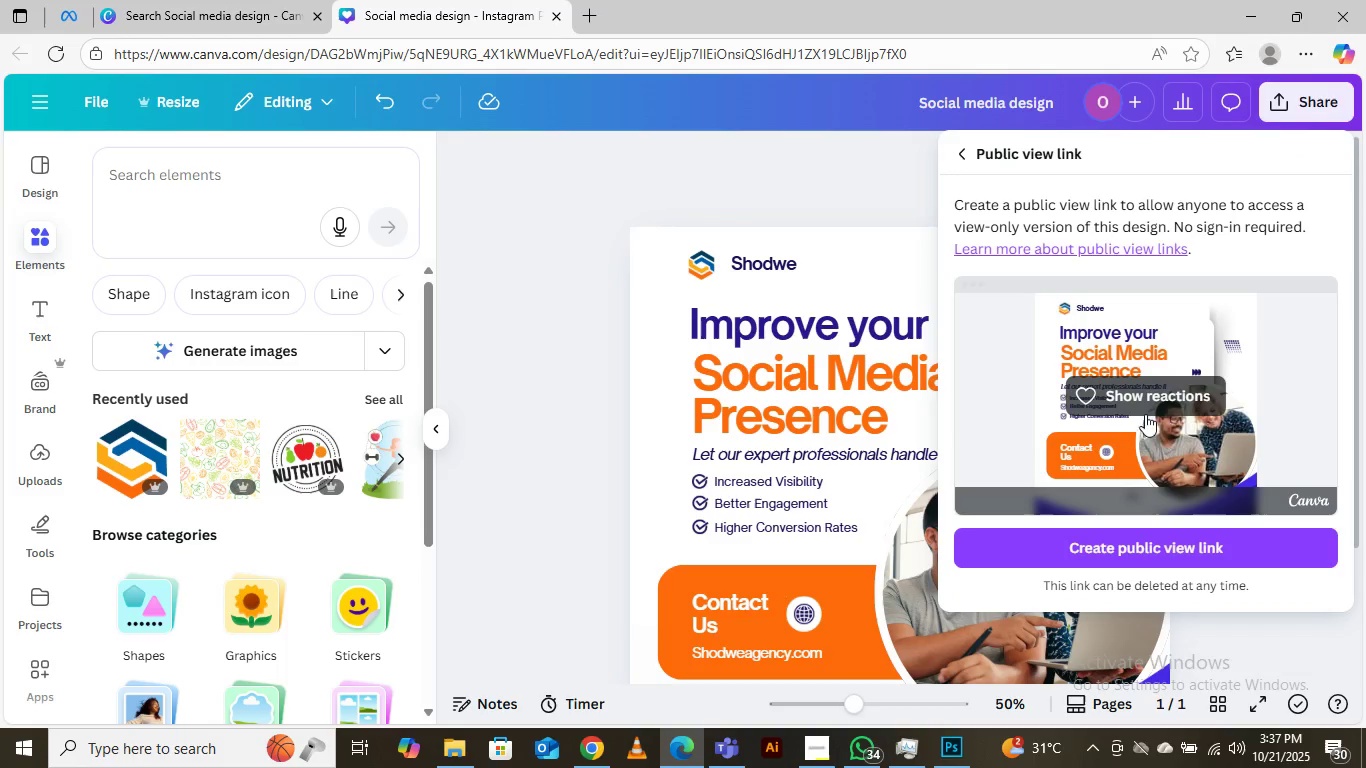 
wait(5.35)
 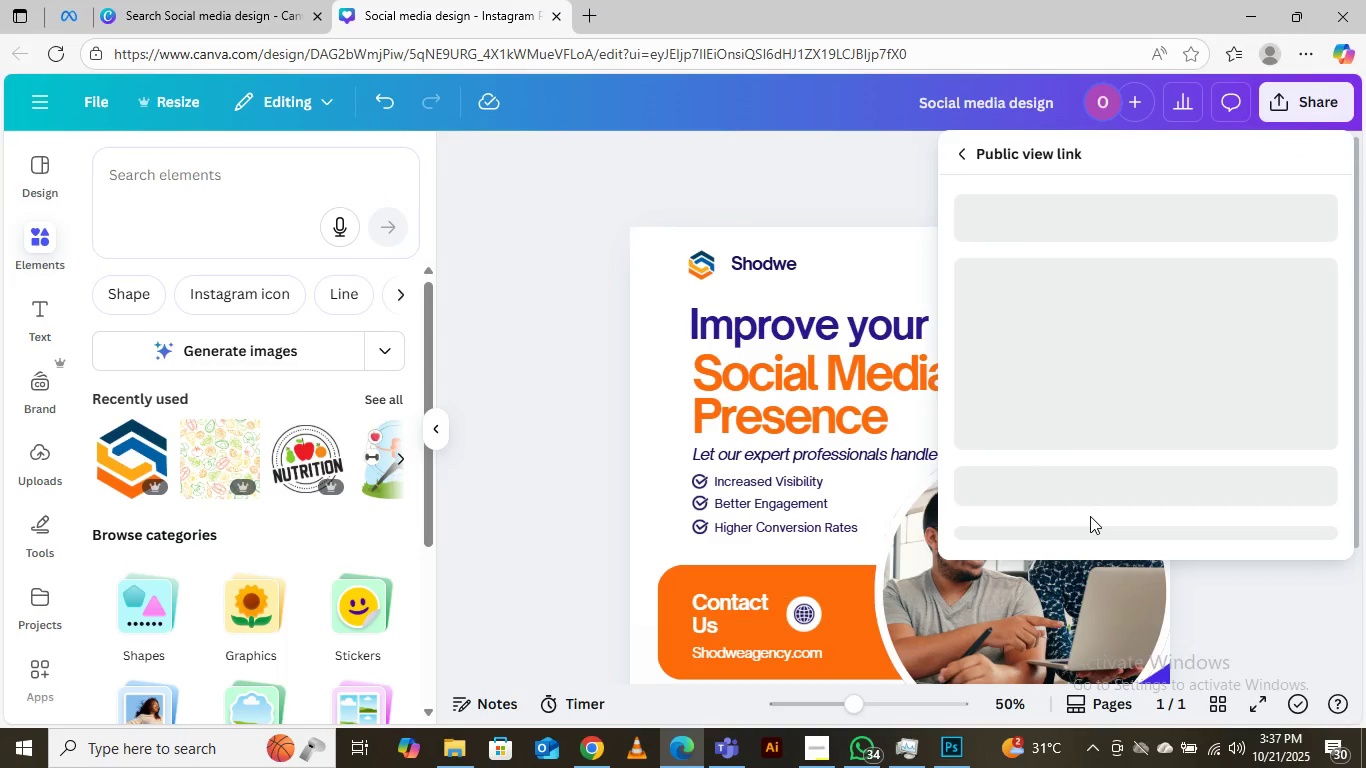 
left_click([1142, 546])
 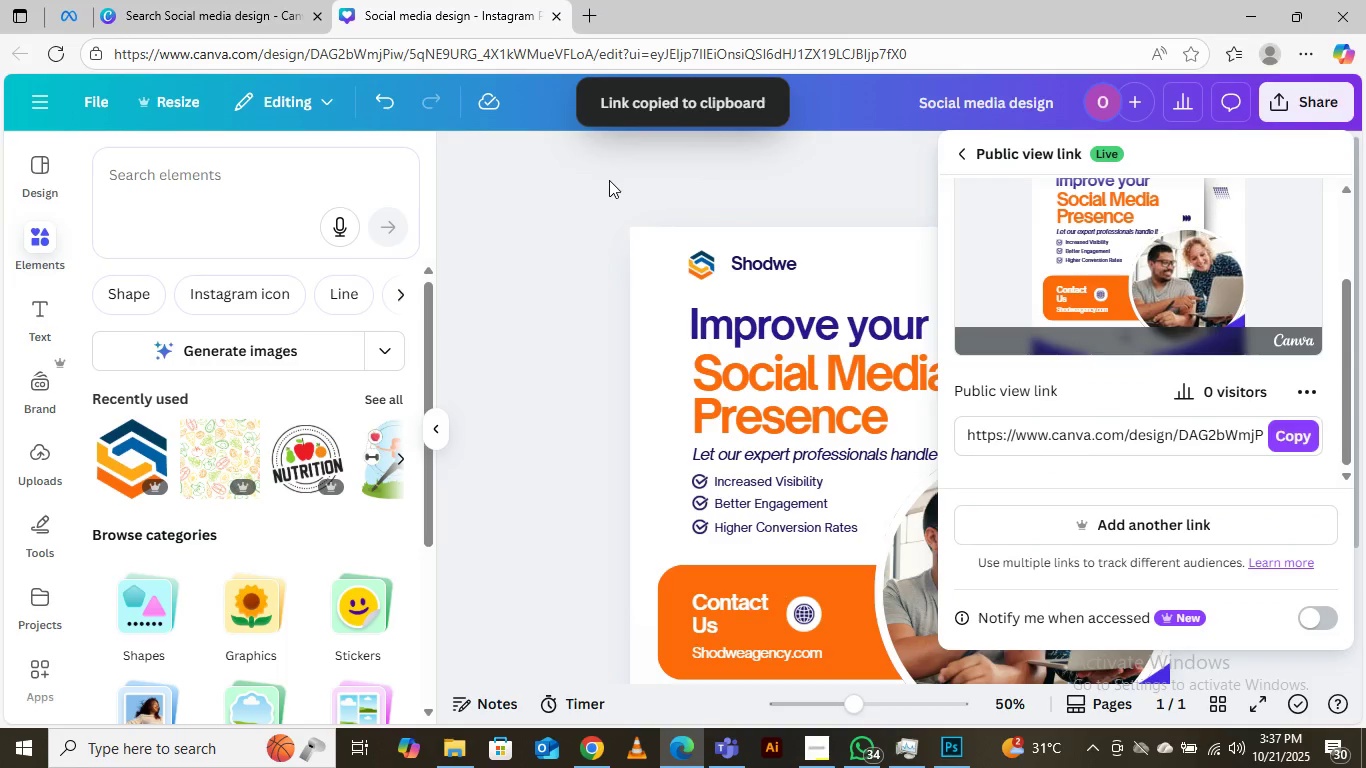 
left_click([609, 180])
 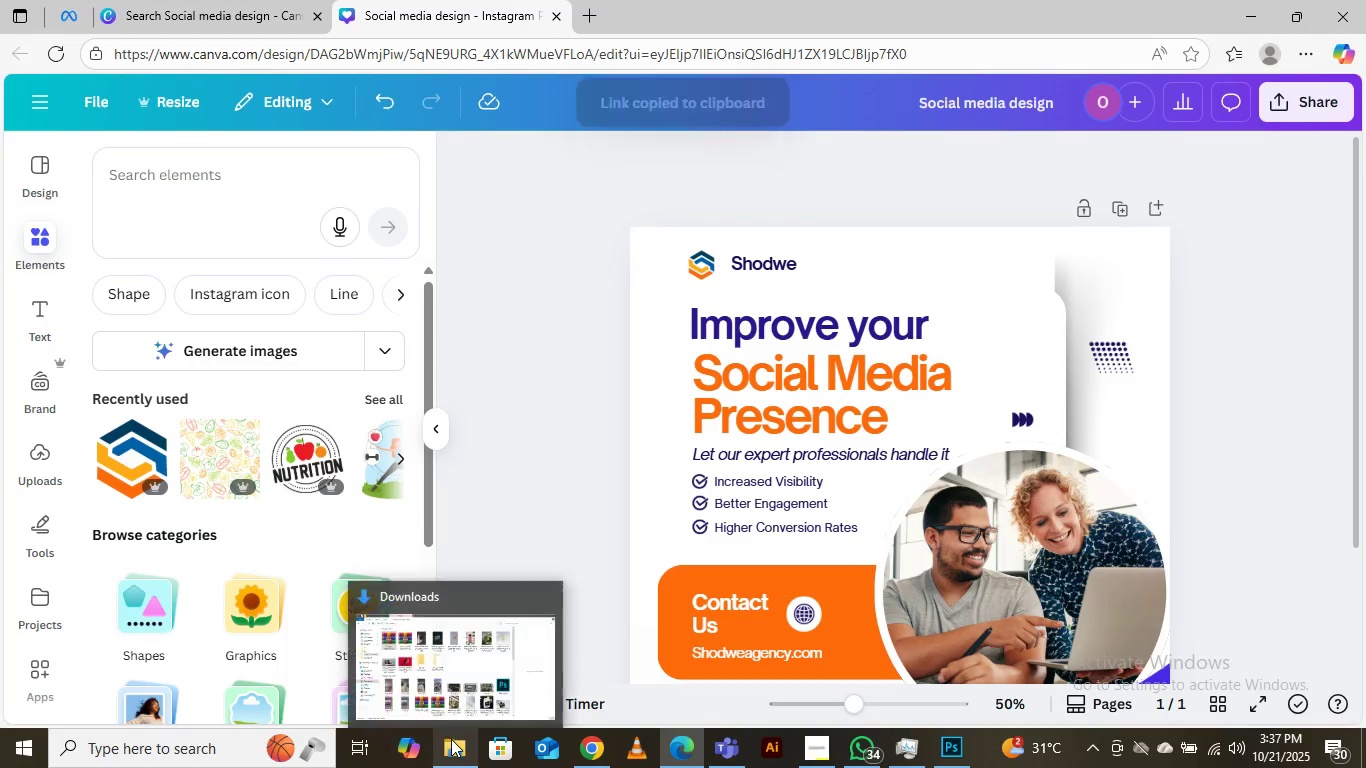 
left_click([448, 682])
 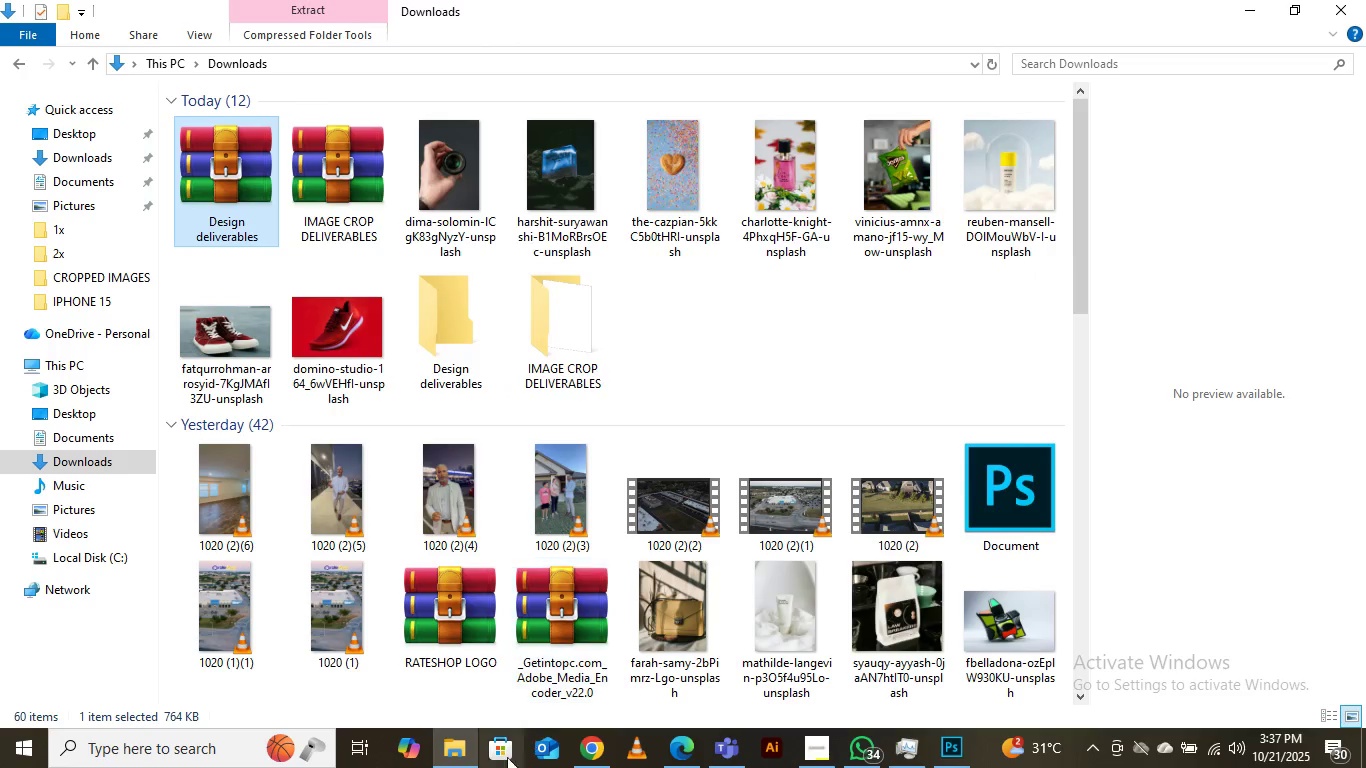 
left_click([591, 756])
 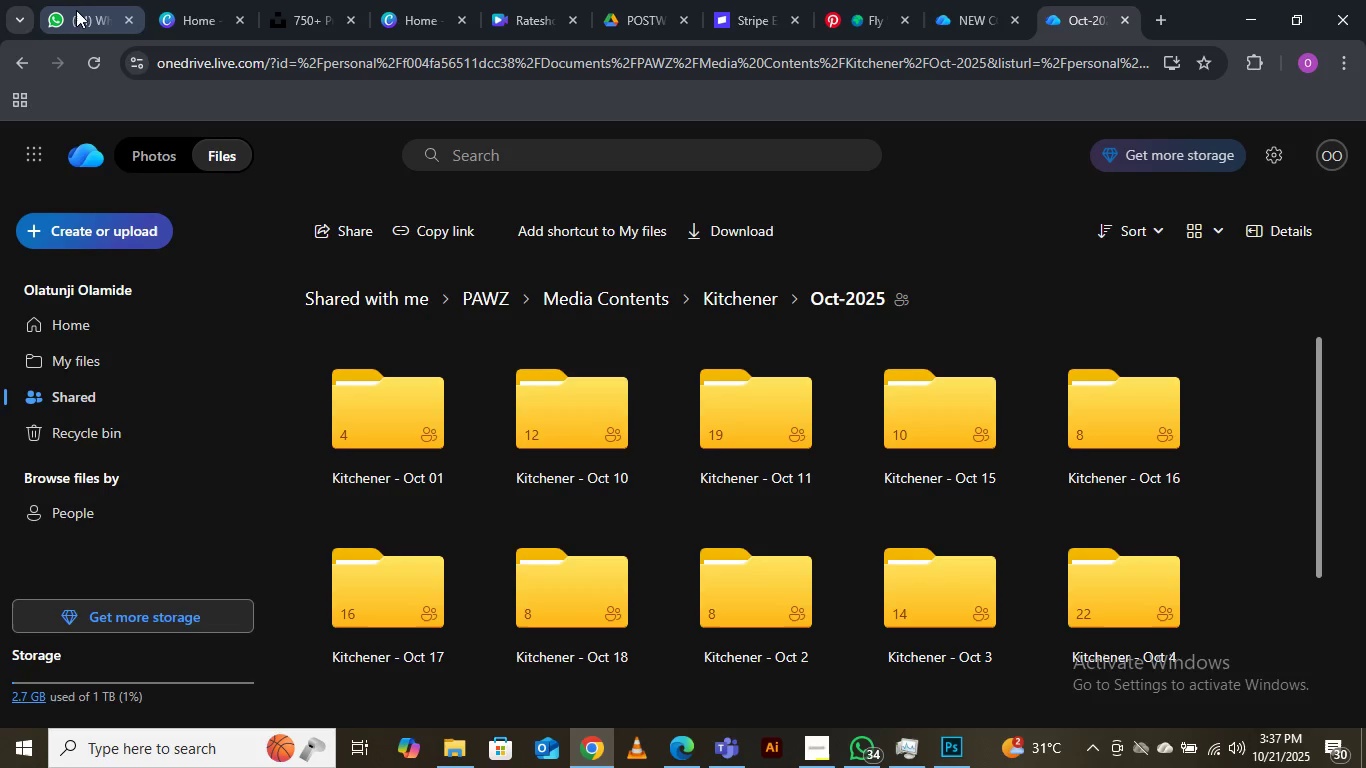 
left_click([75, 9])
 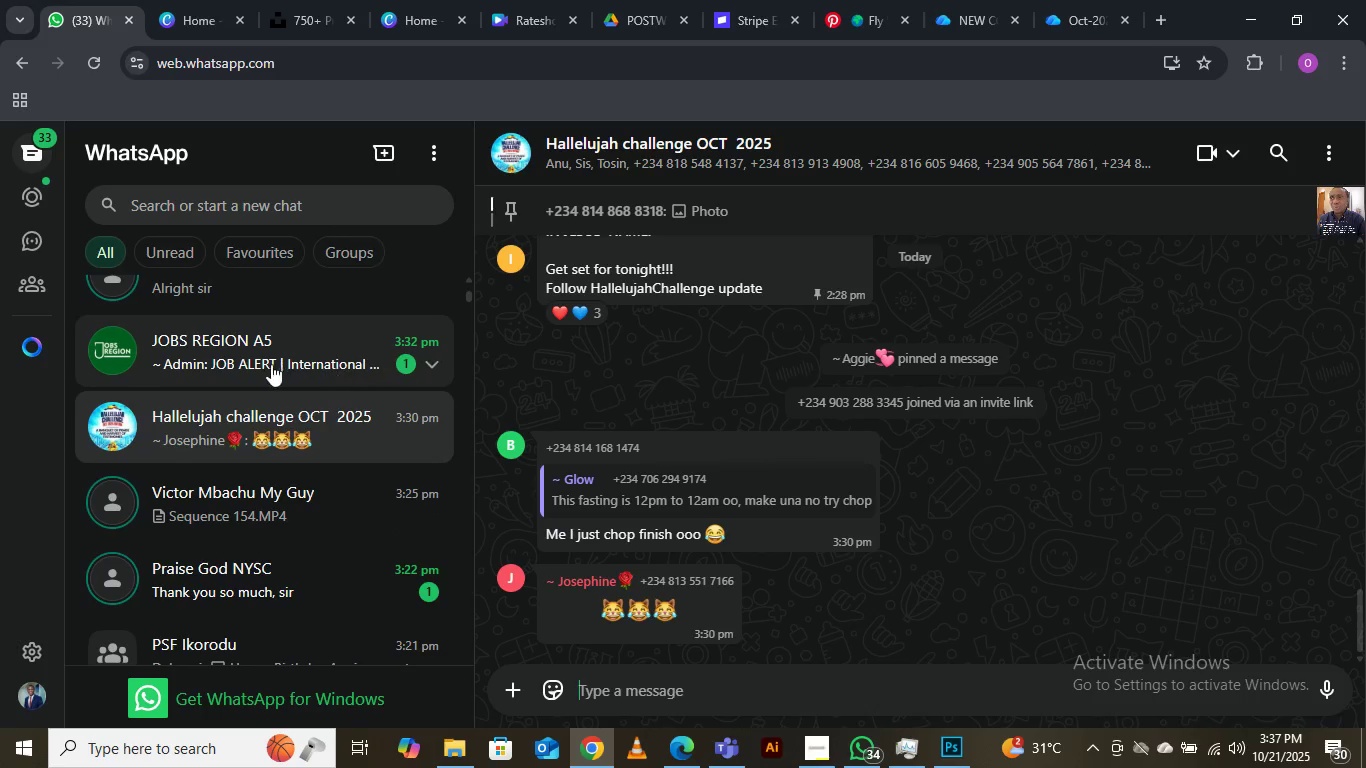 
scroll: coordinate [300, 367], scroll_direction: up, amount: 9.0
 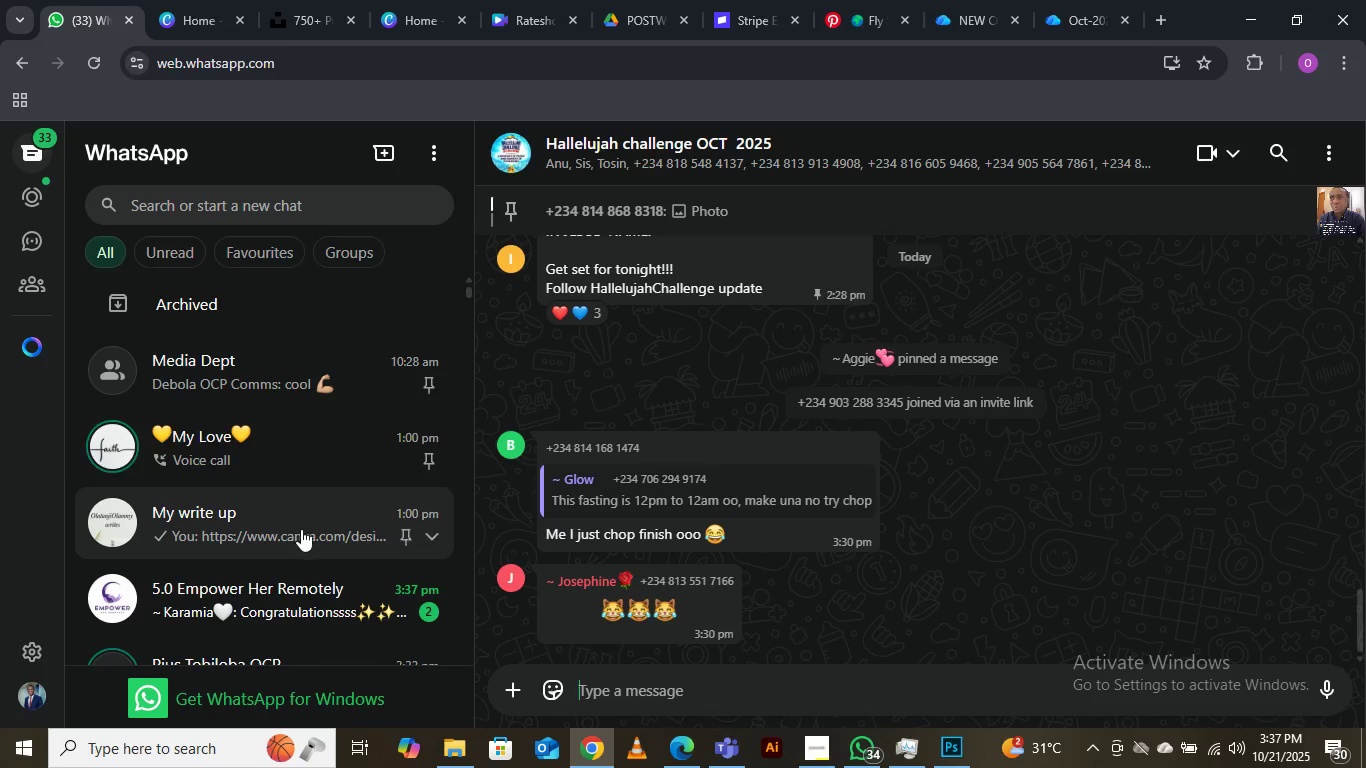 
left_click([301, 529])
 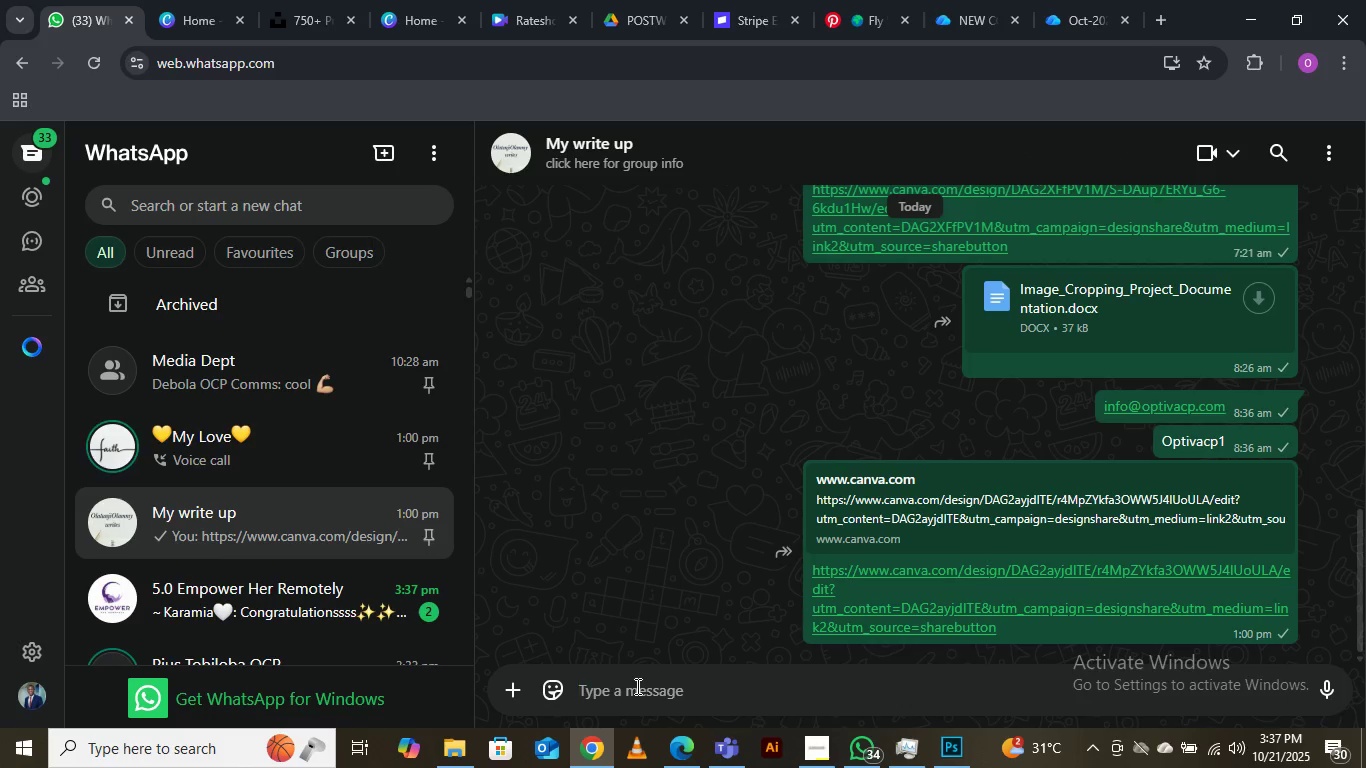 
left_click([636, 686])
 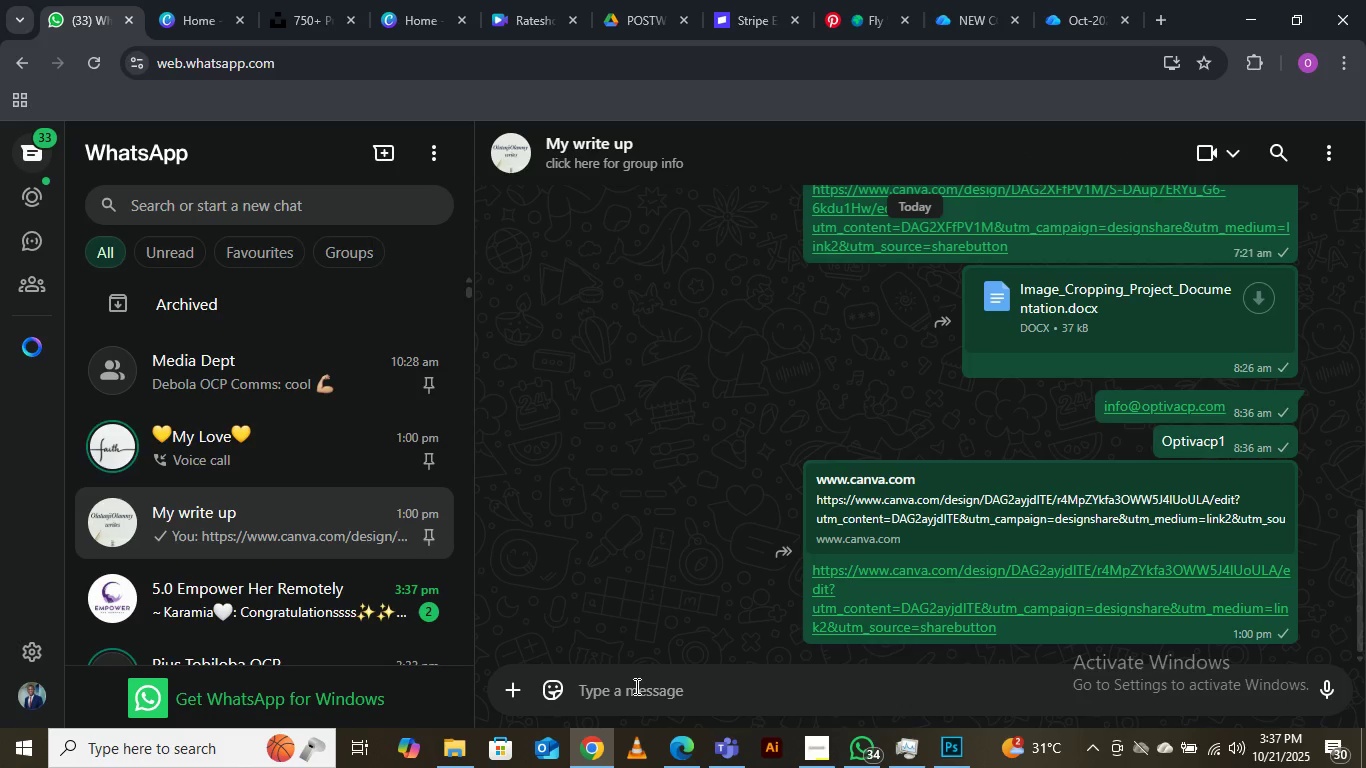 
key(Control+V)
 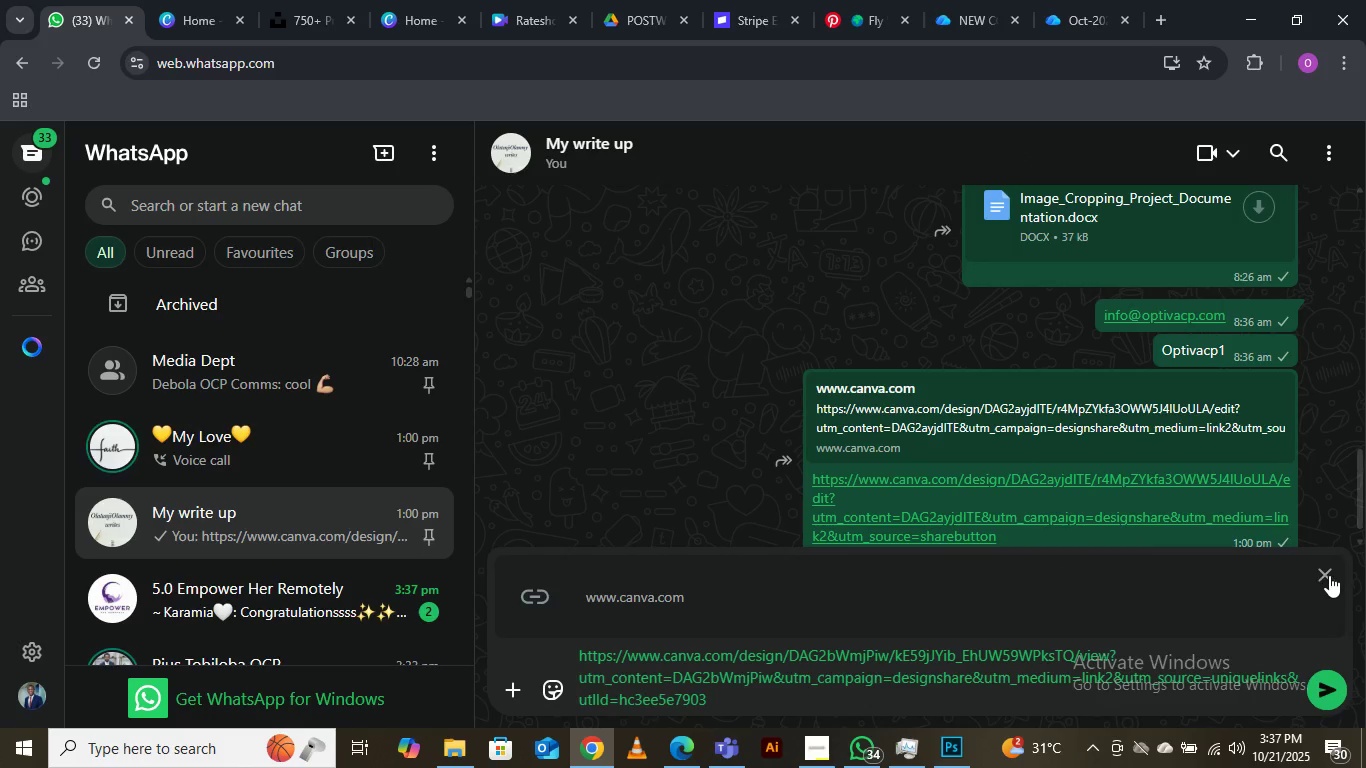 
wait(7.0)
 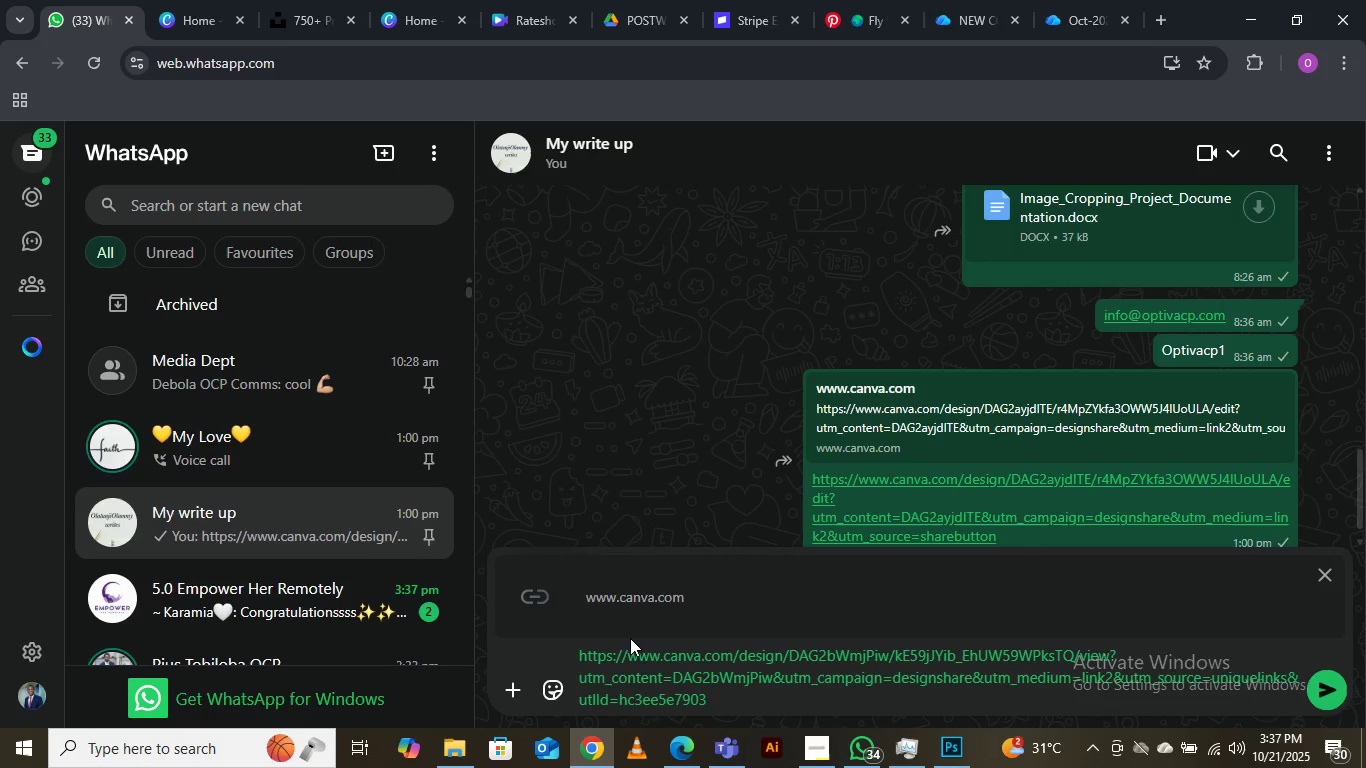 
key(Enter)
 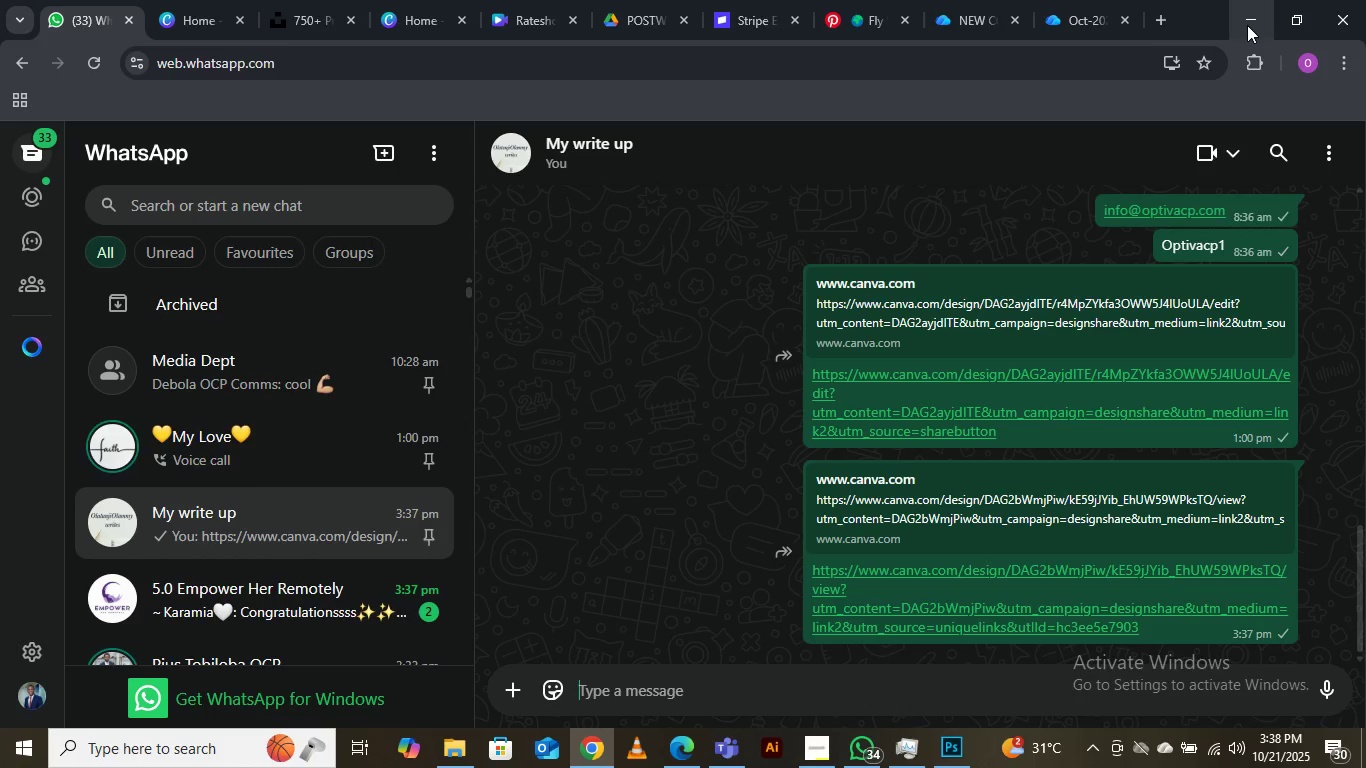 
wait(8.32)
 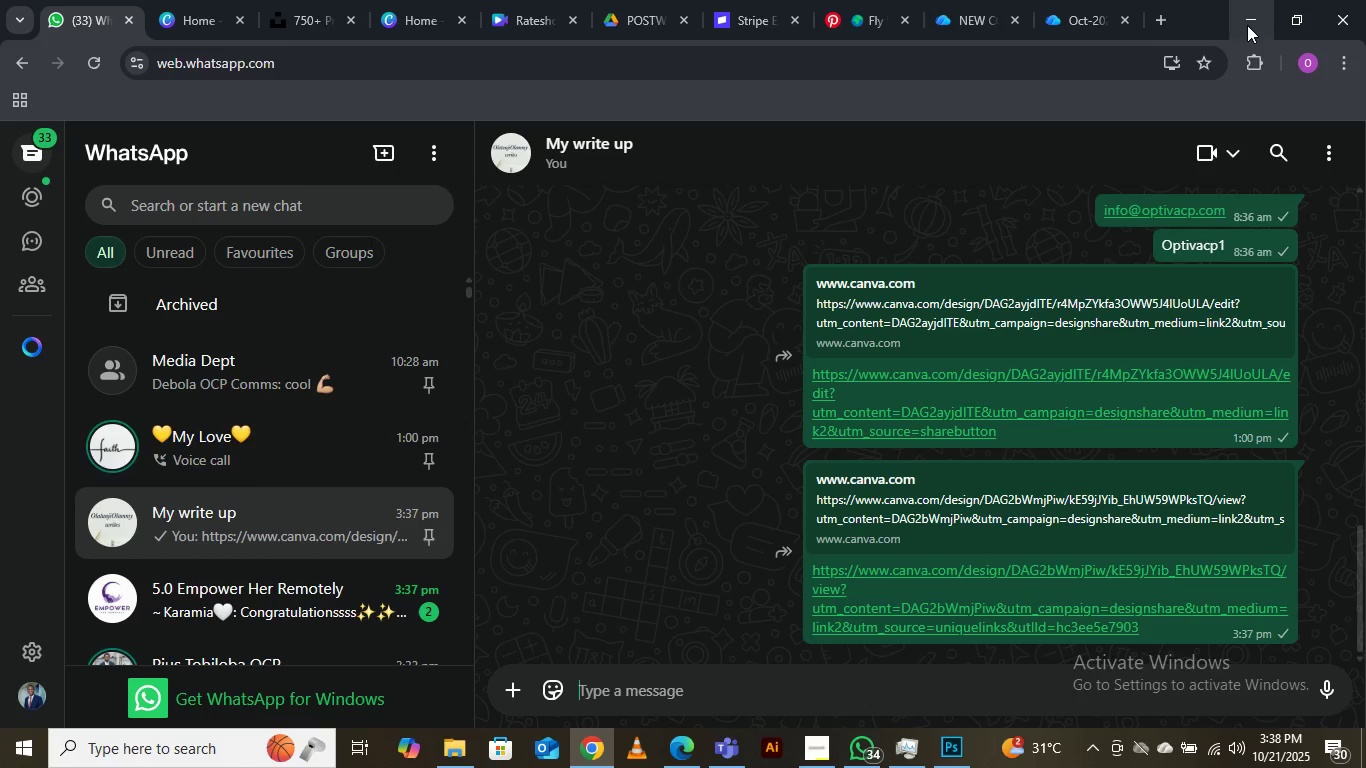 
left_click([454, 757])
 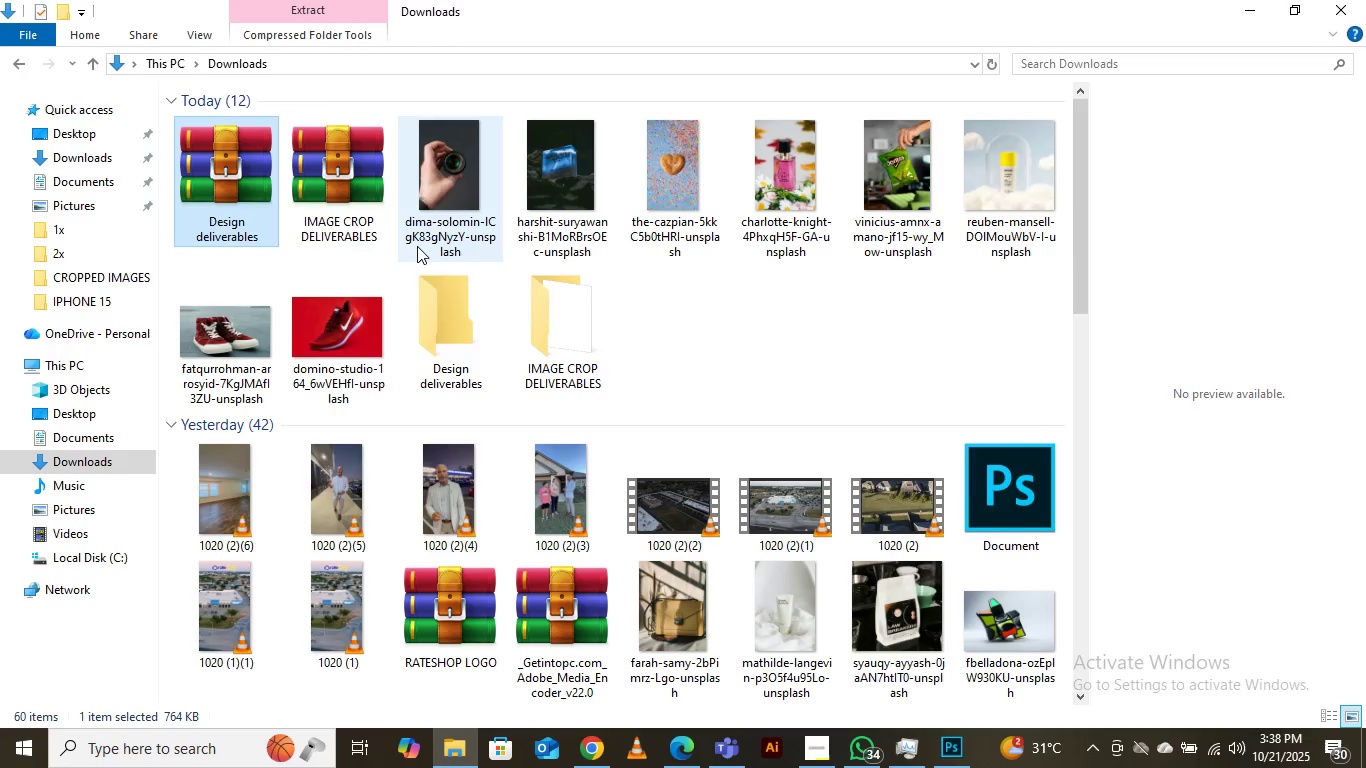 
scroll: coordinate [414, 251], scroll_direction: down, amount: 2.0
 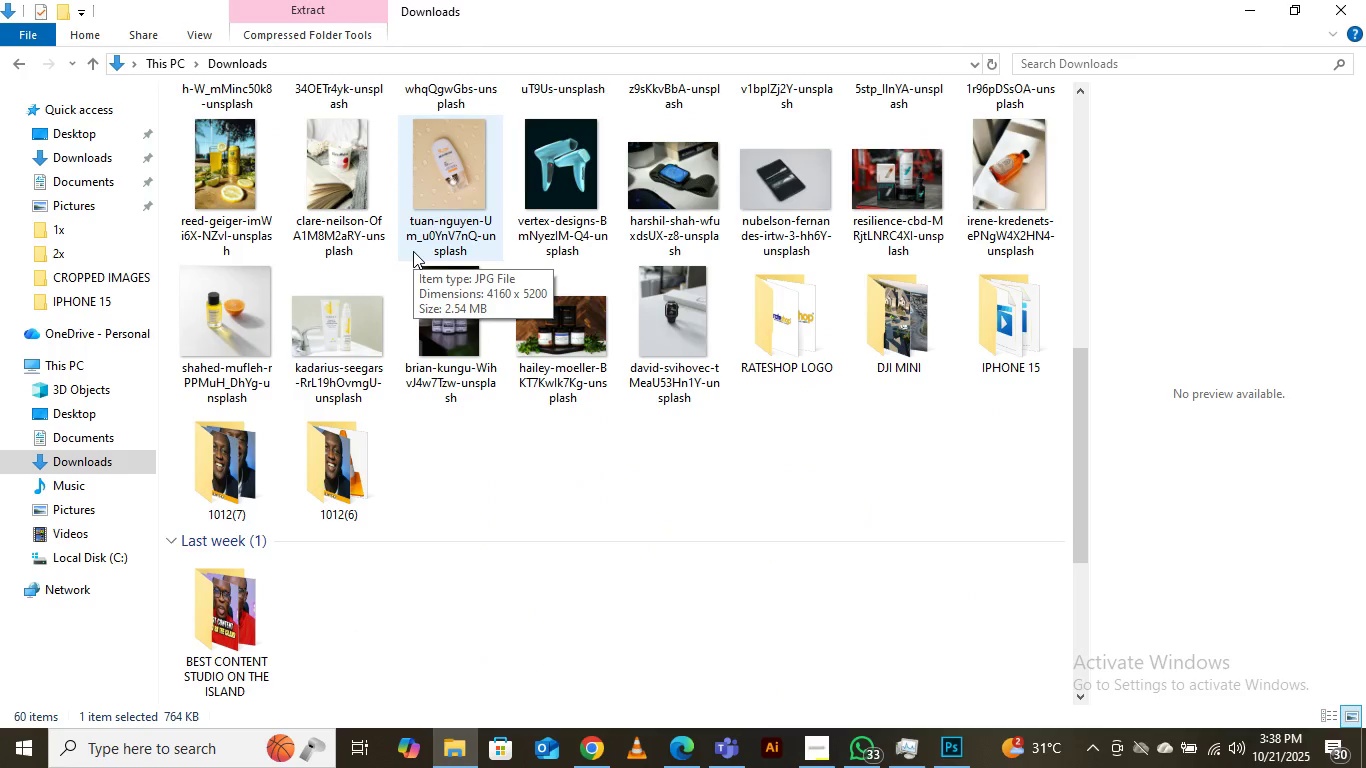 
wait(13.02)
 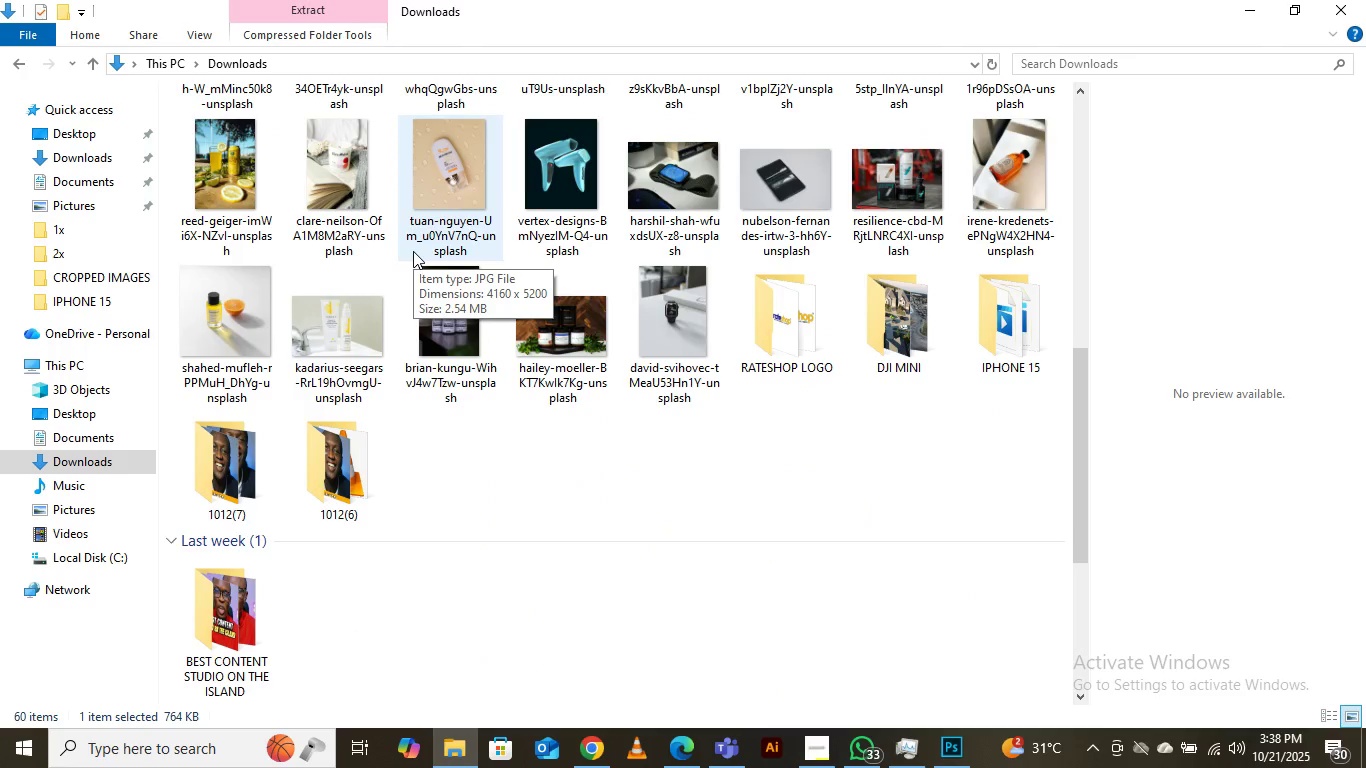 
scroll: coordinate [554, 541], scroll_direction: up, amount: 3.0
 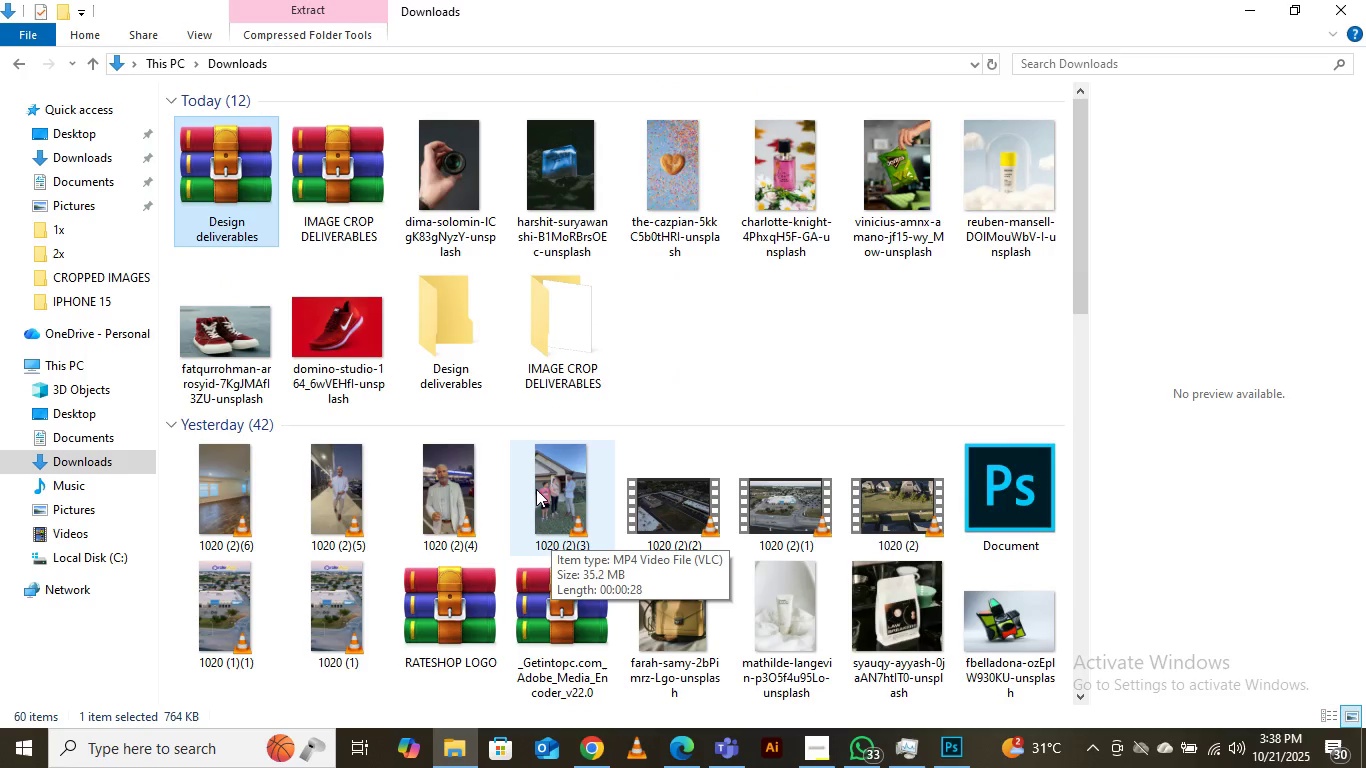 
mouse_move([539, 392])
 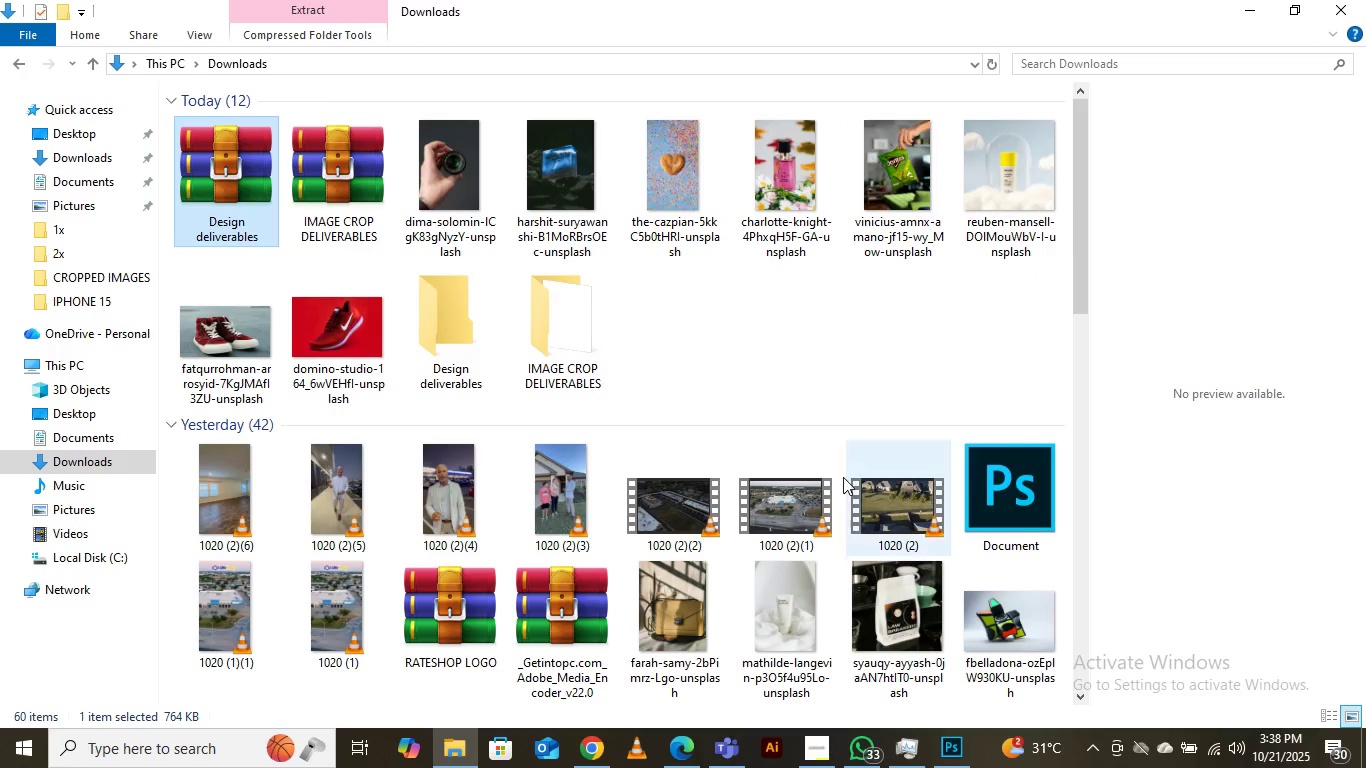 
scroll: coordinate [843, 477], scroll_direction: down, amount: 3.0
 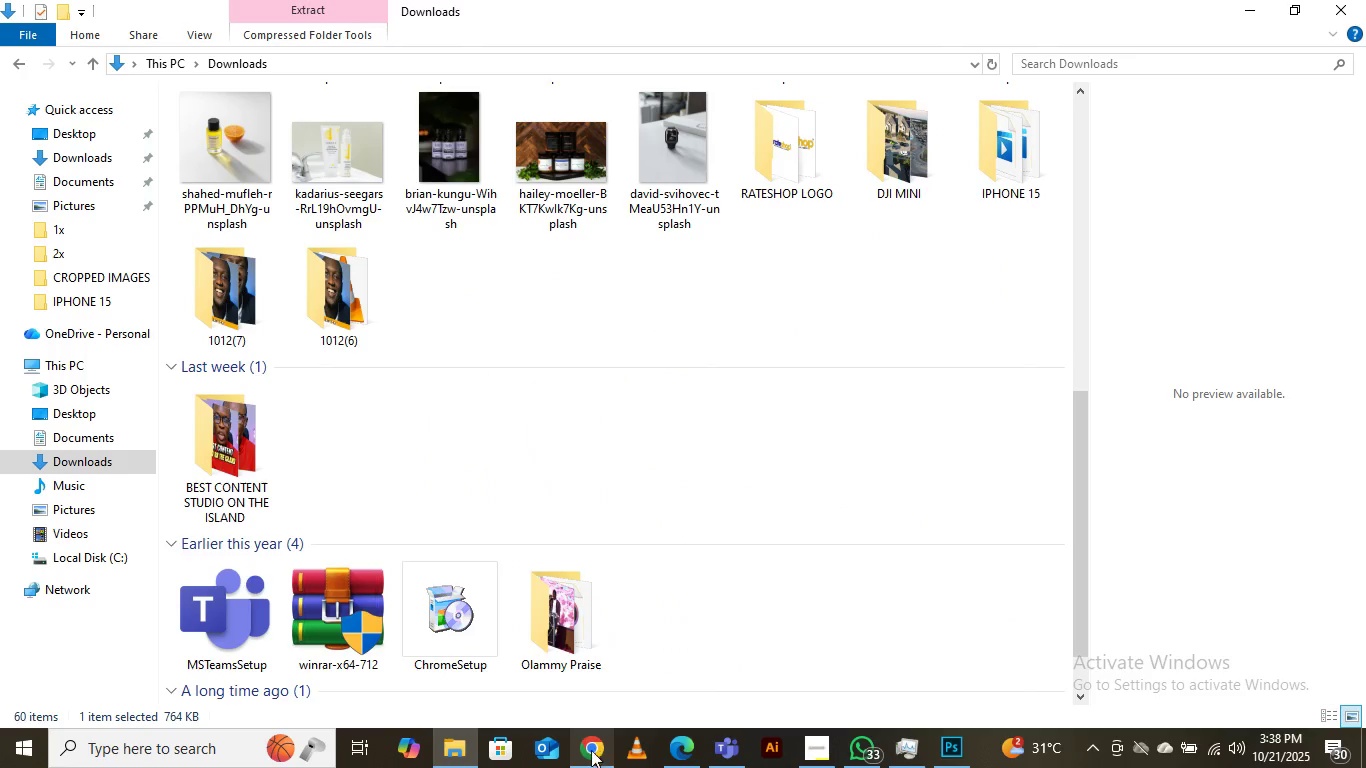 
left_click([584, 749])
 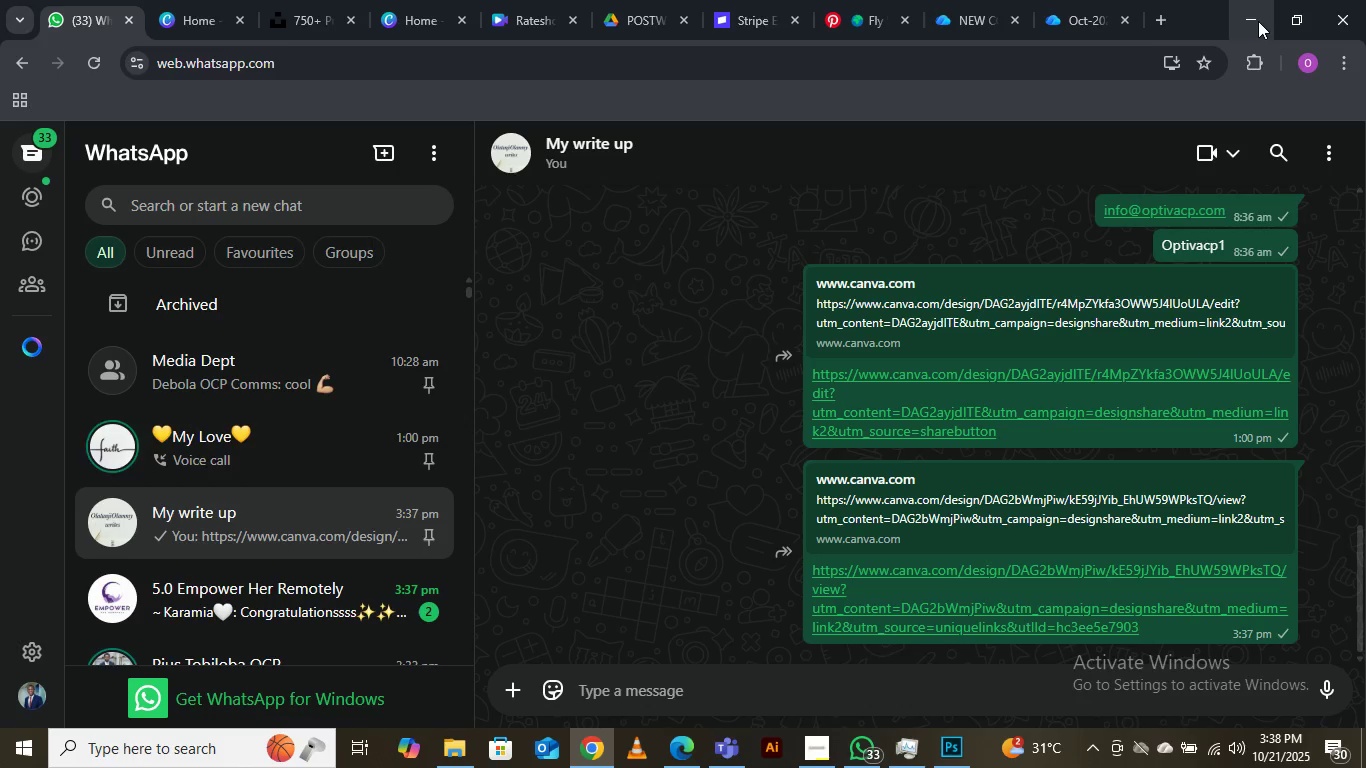 
left_click([1258, 21])
 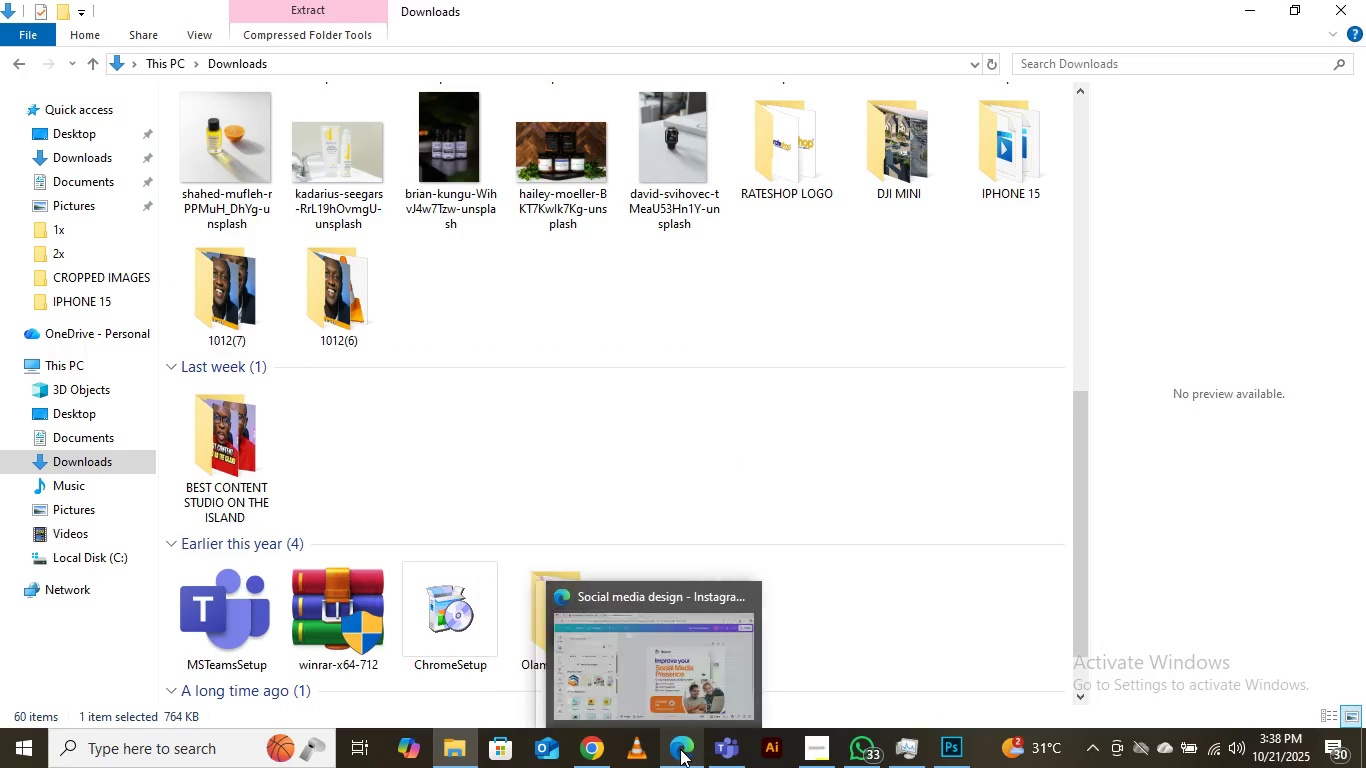 
left_click([683, 691])
 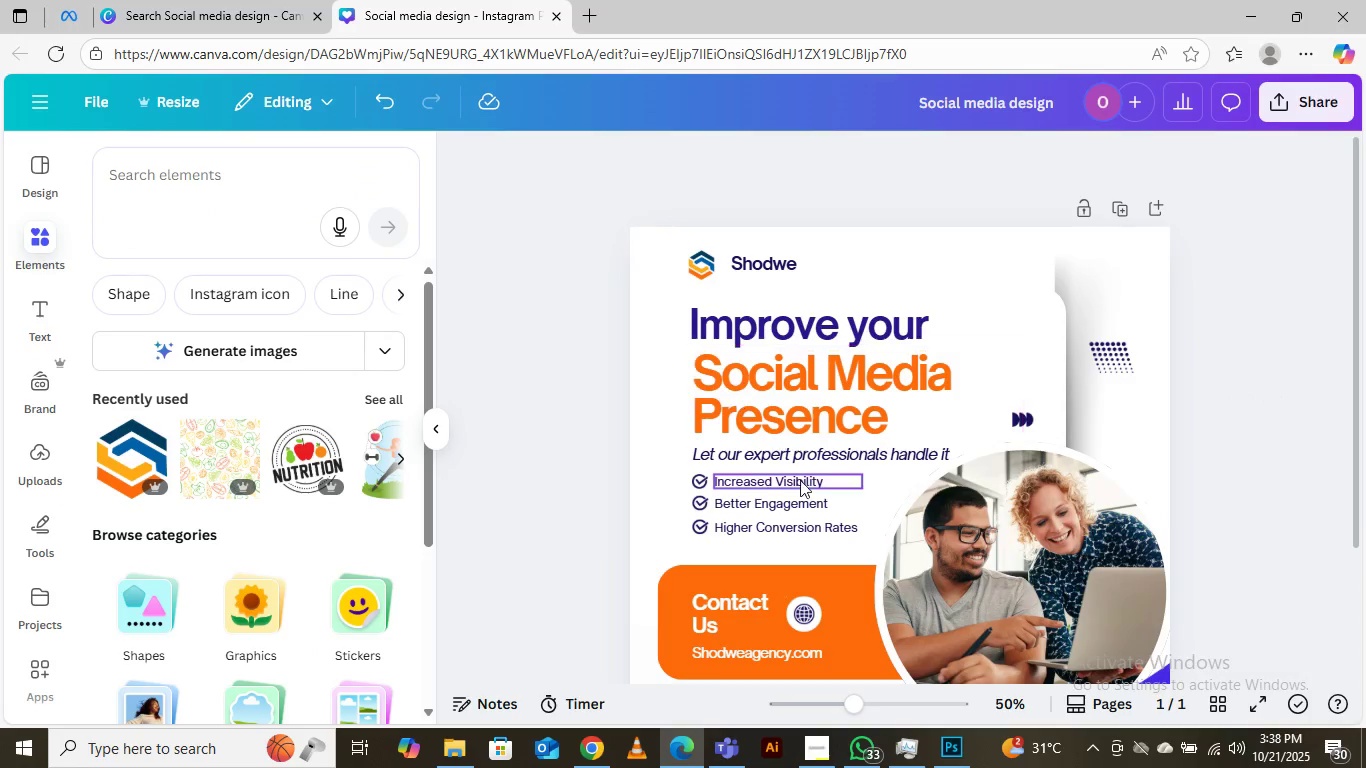 
scroll: coordinate [818, 385], scroll_direction: none, amount: 0.0
 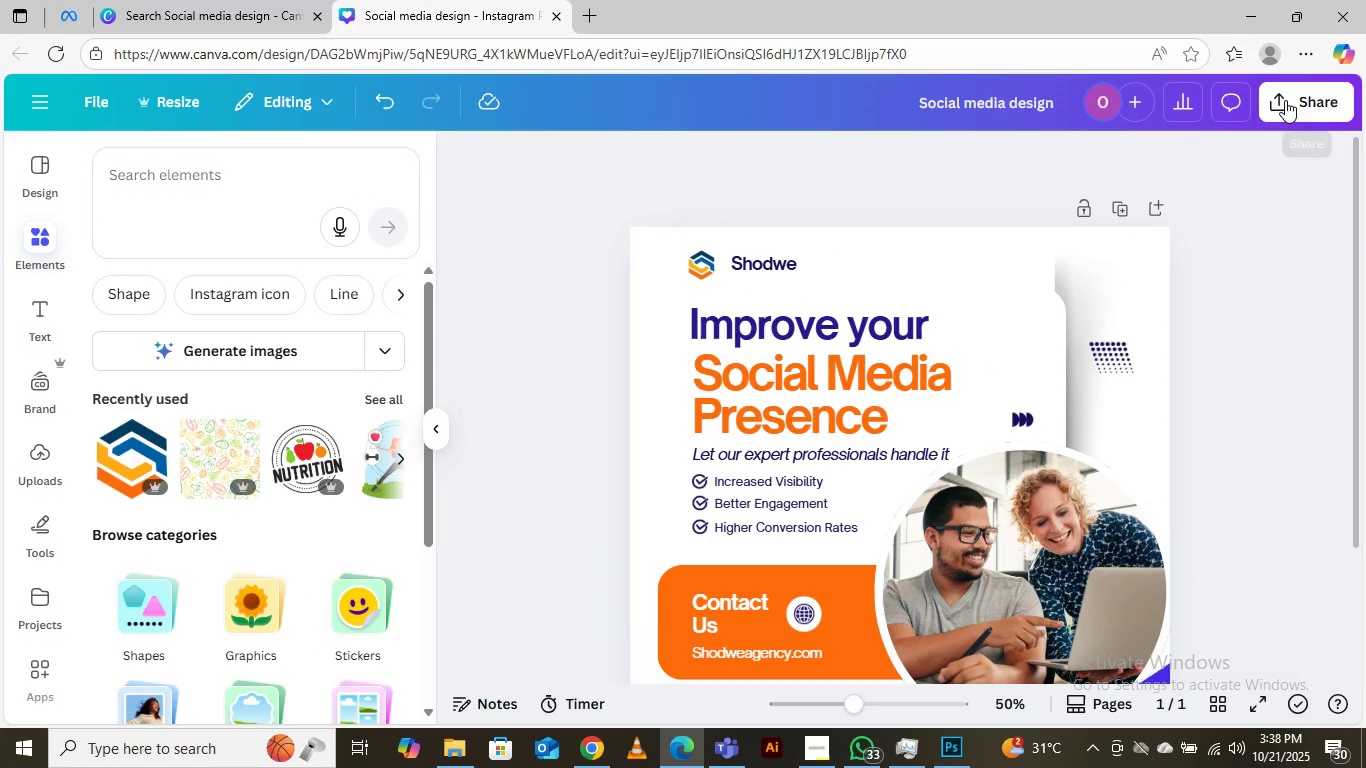 
left_click([1285, 99])
 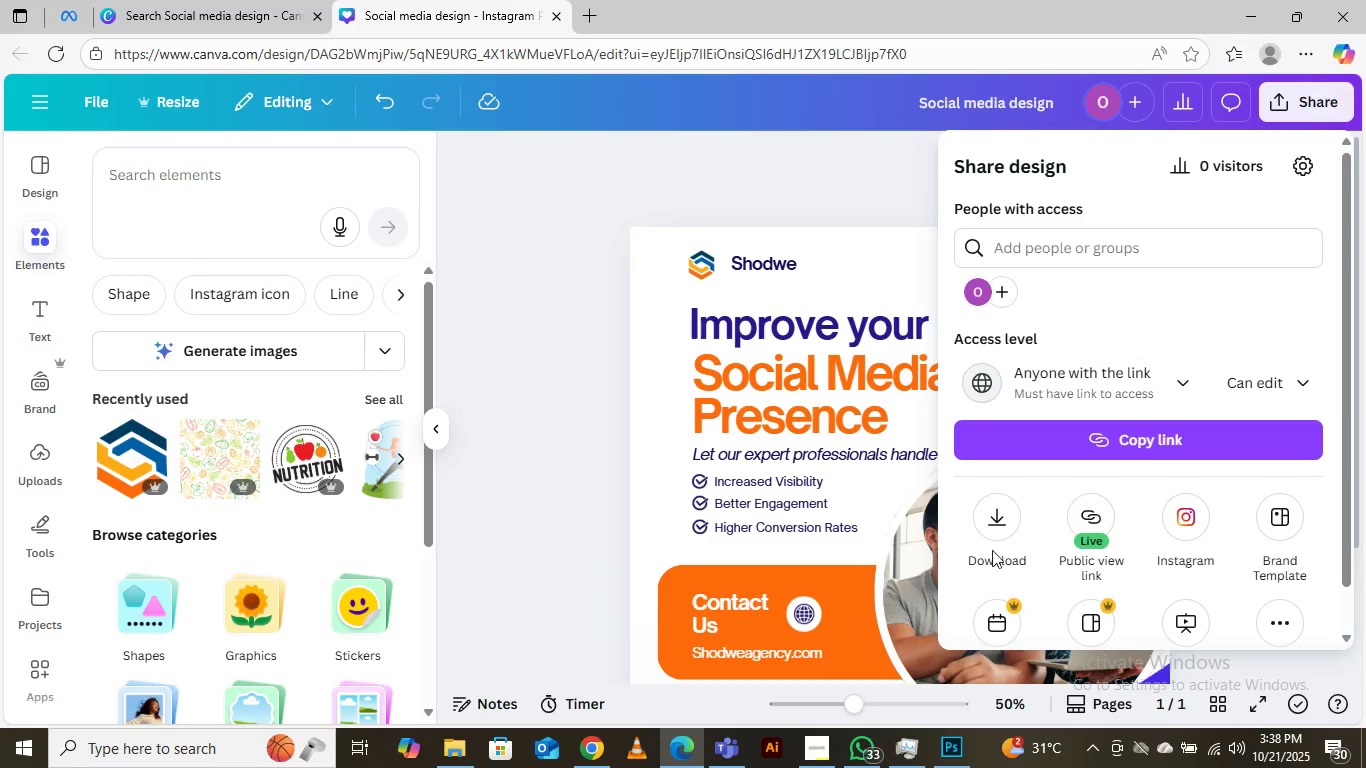 
left_click([998, 514])
 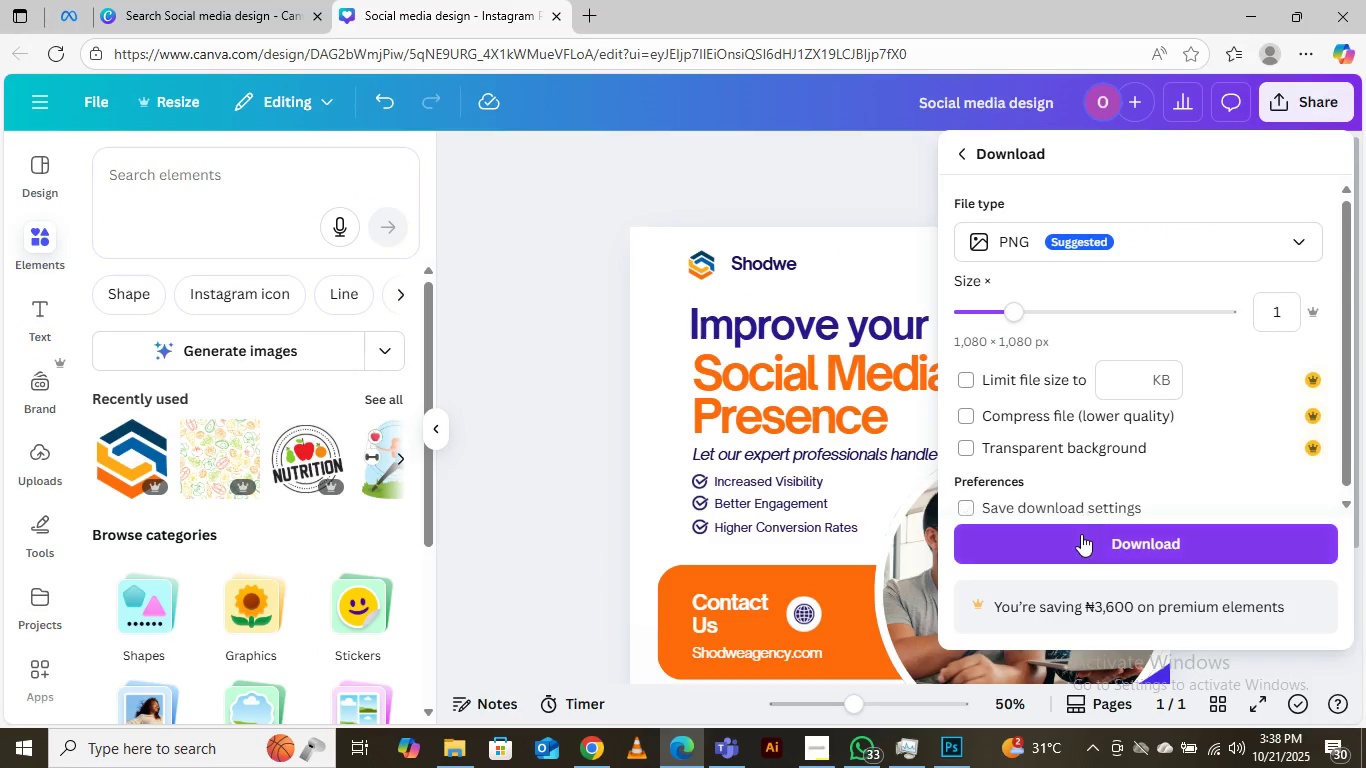 
left_click([1081, 542])
 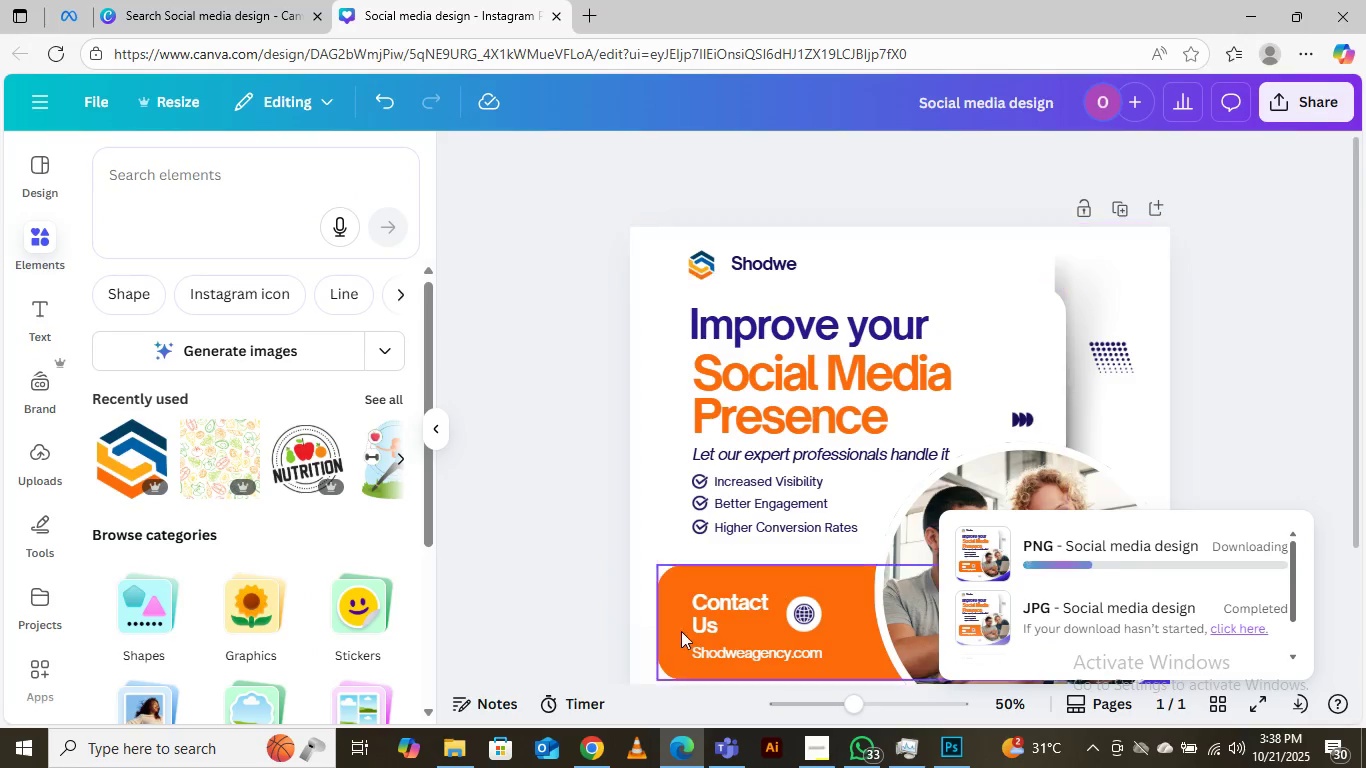 
left_click([461, 755])
 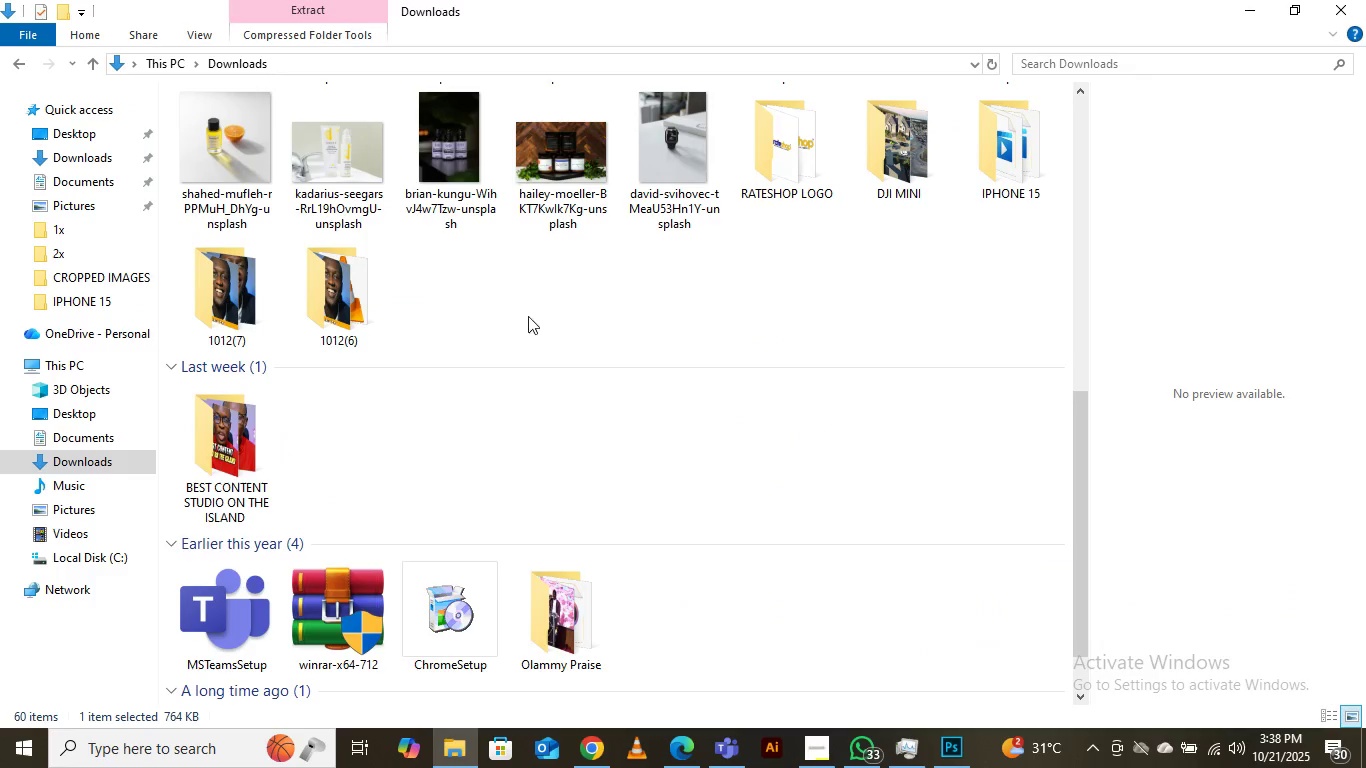 
scroll: coordinate [646, 332], scroll_direction: up, amount: 4.0
 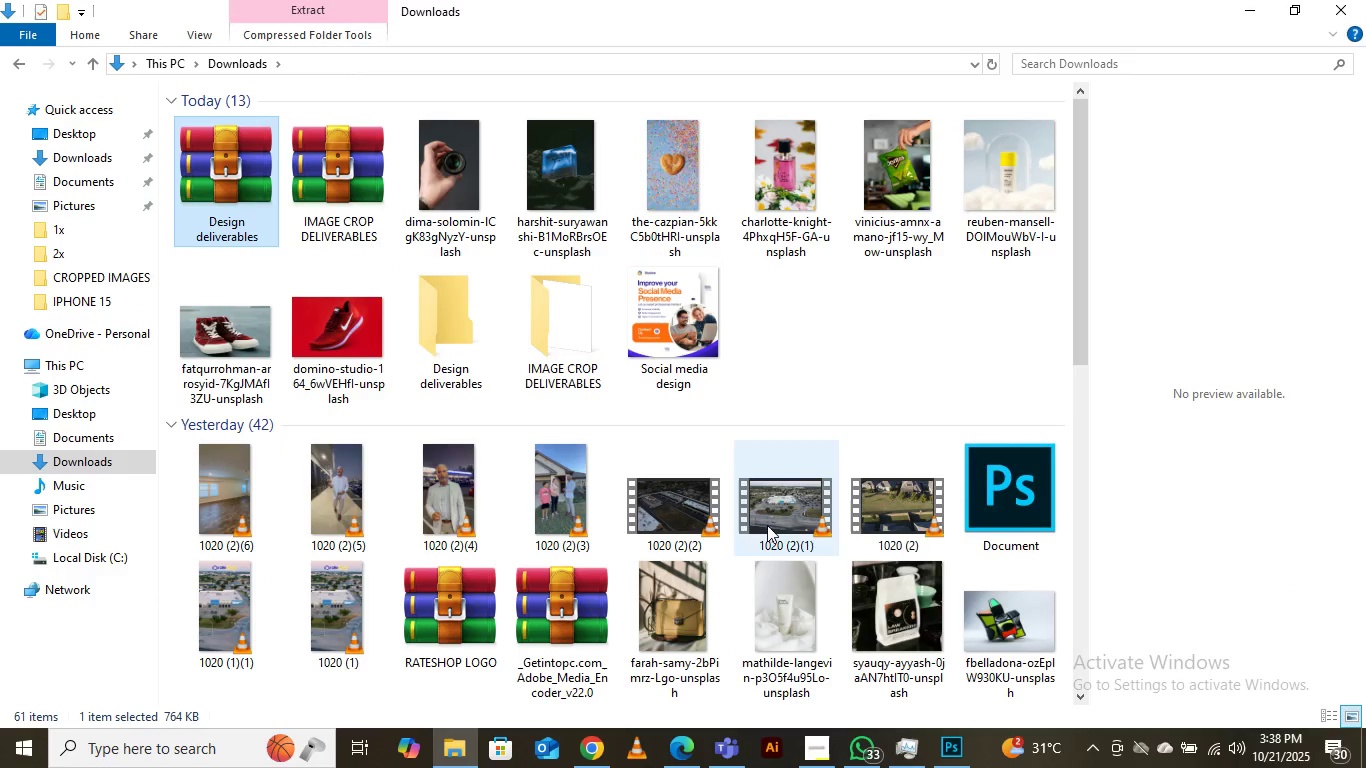 
wait(7.08)
 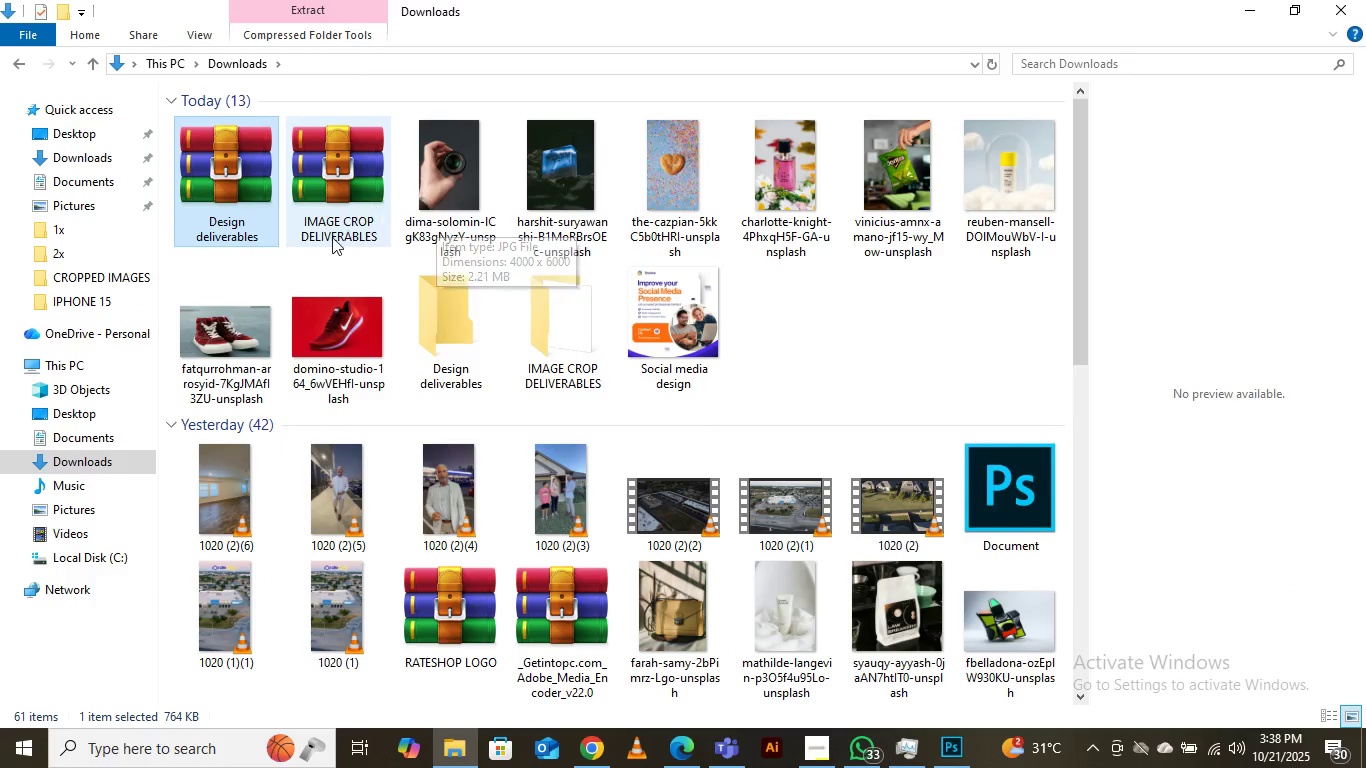 
mouse_move([706, 334])
 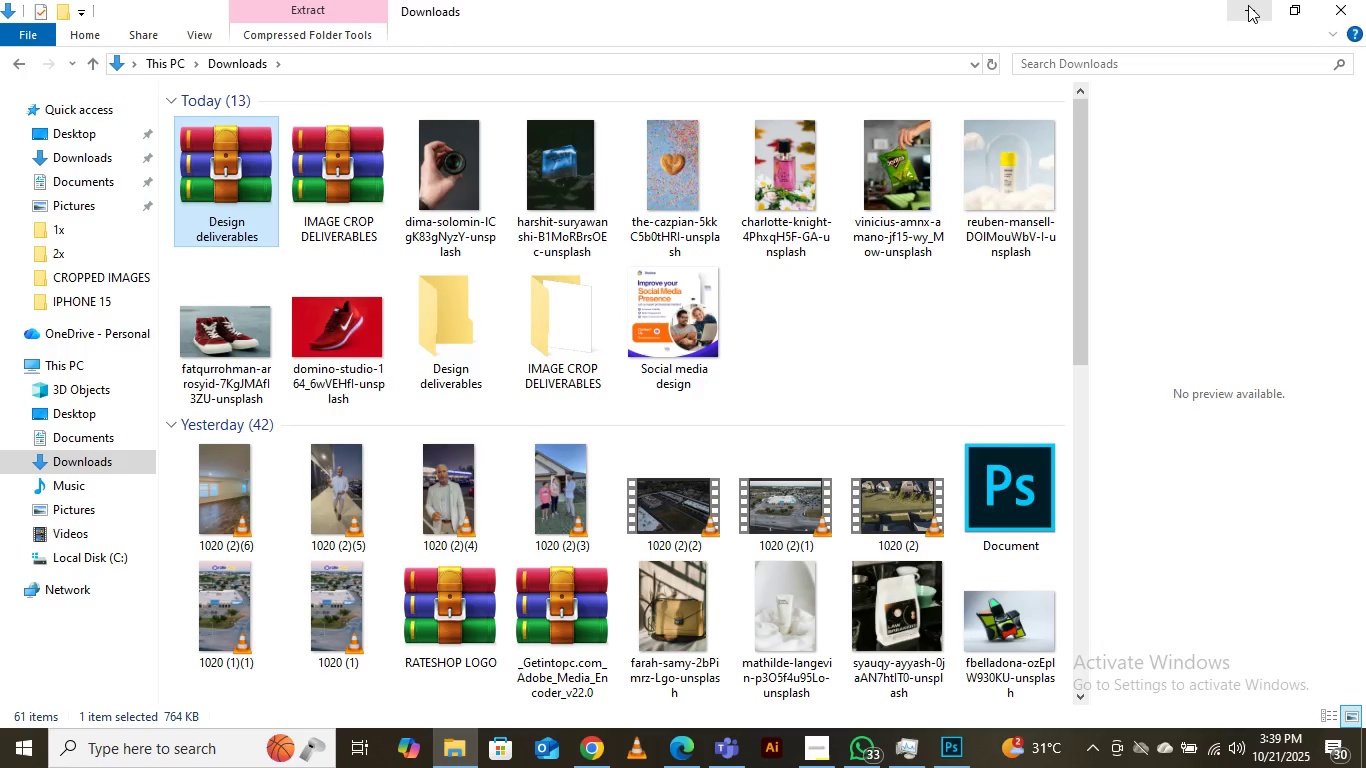 
left_click([1248, 5])
 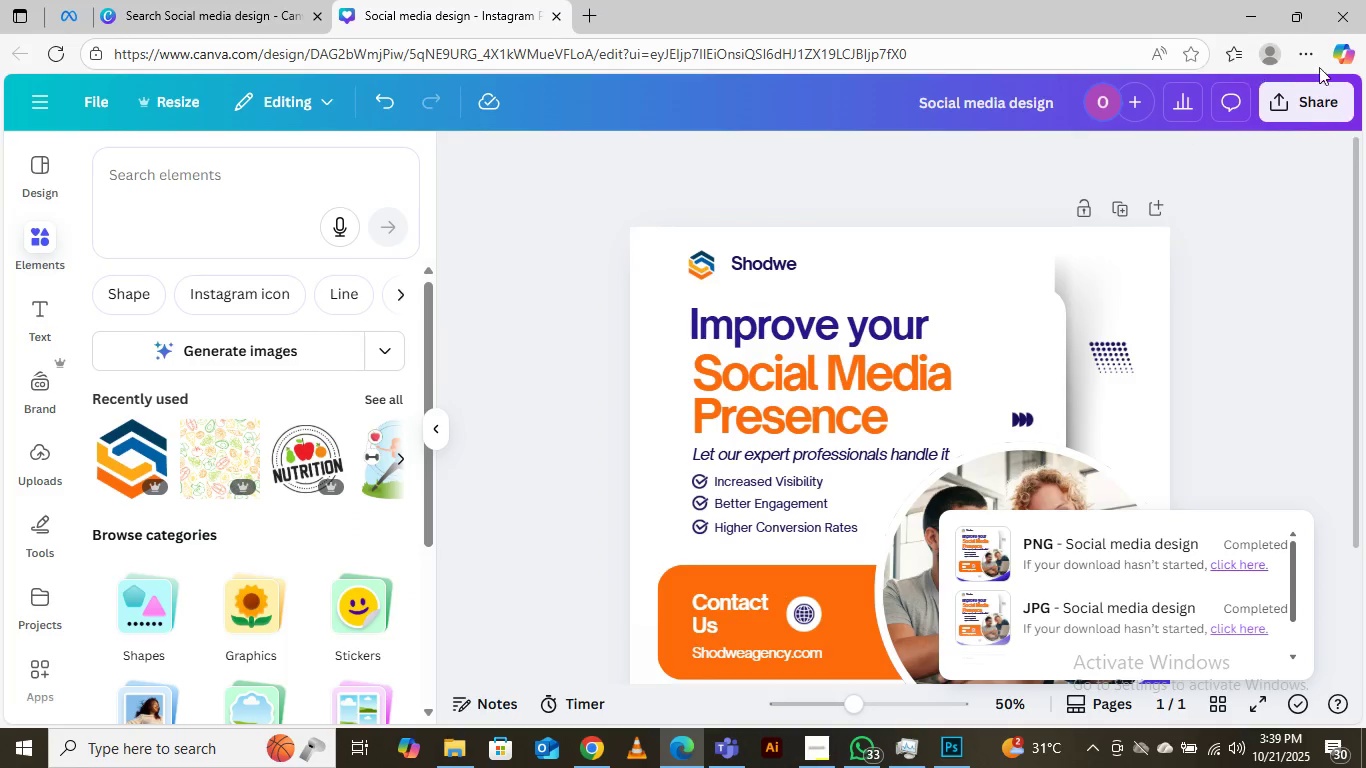 
mouse_move([1306, 108])
 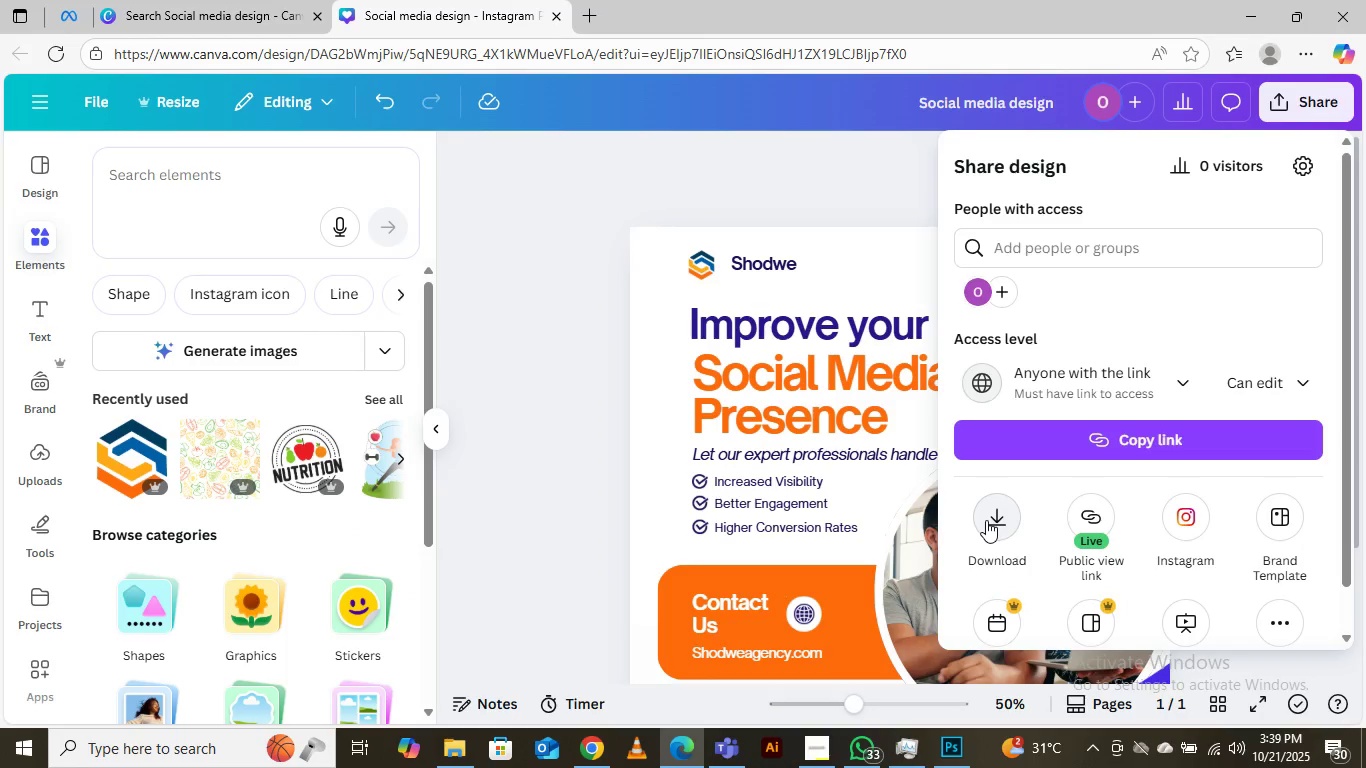 
left_click([986, 520])
 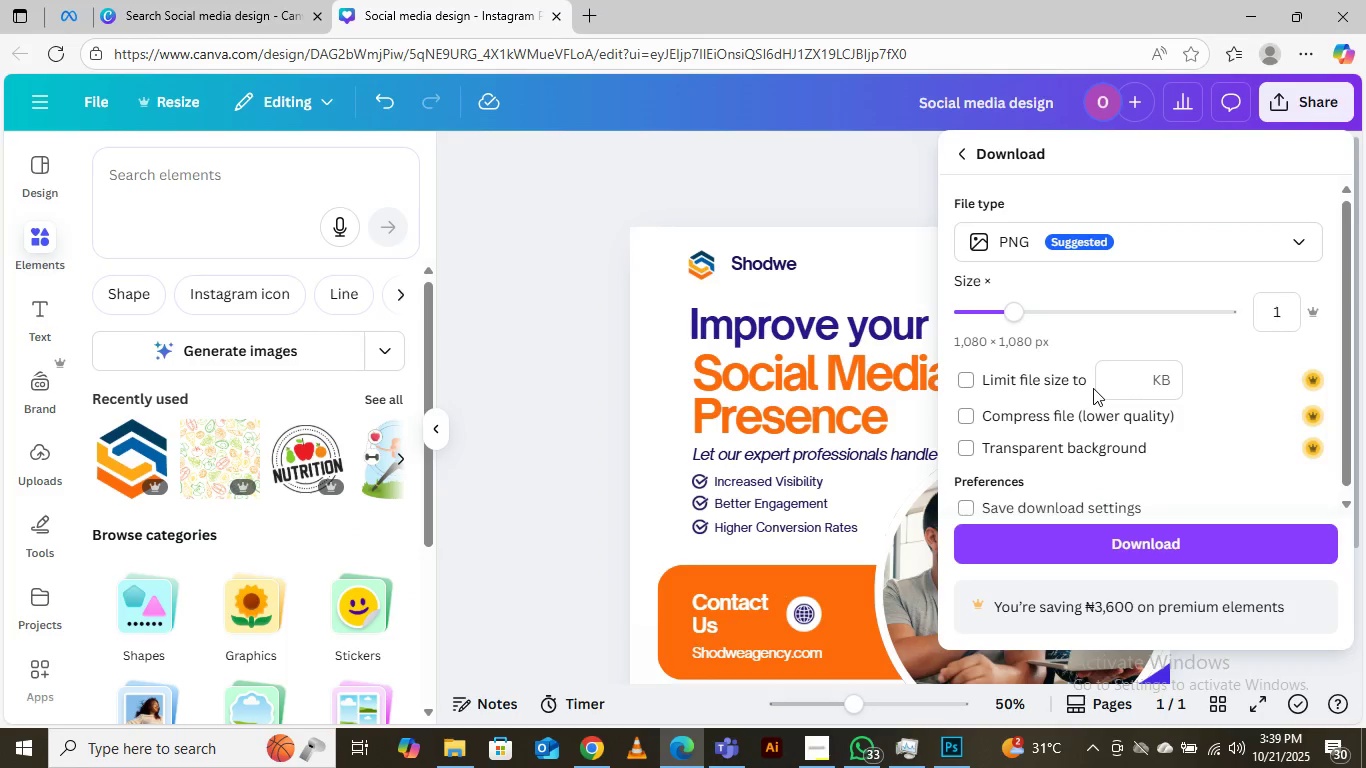 
left_click([1155, 243])
 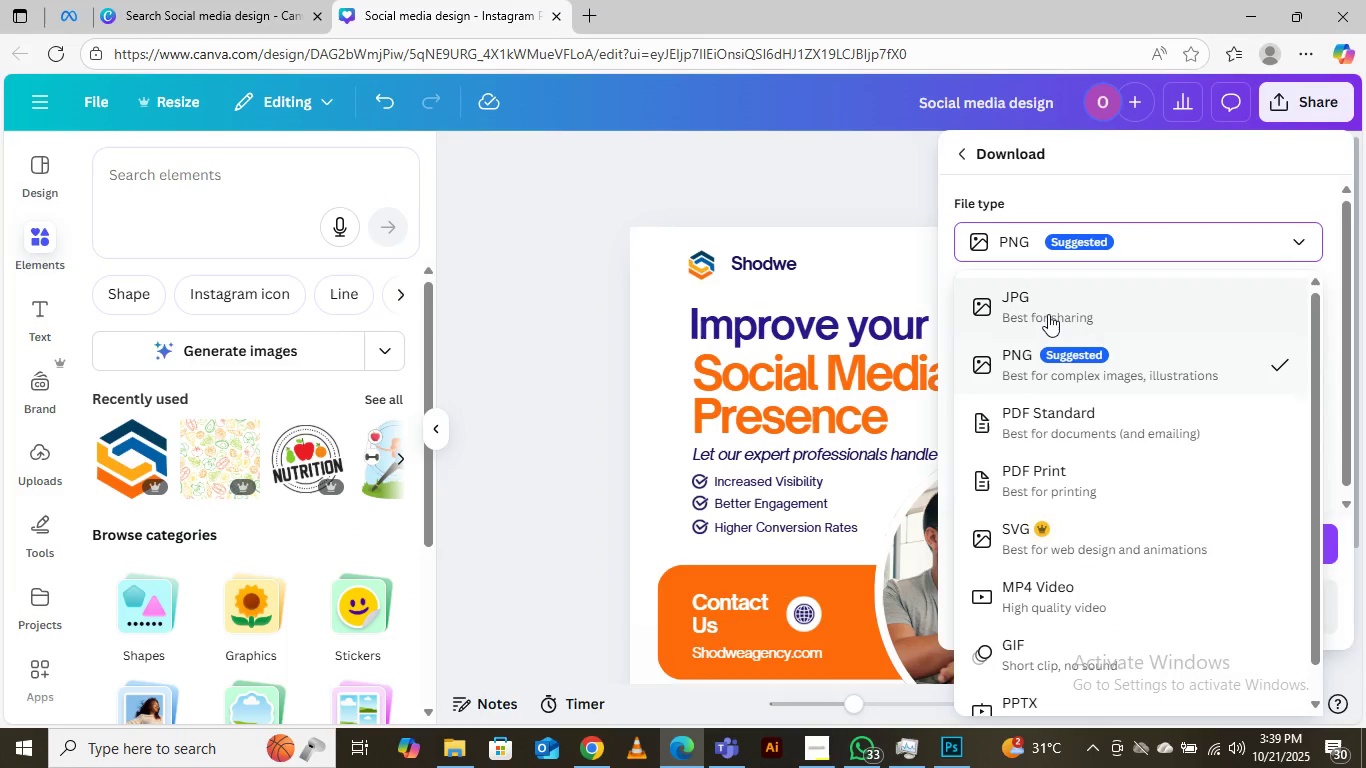 
left_click([1048, 305])
 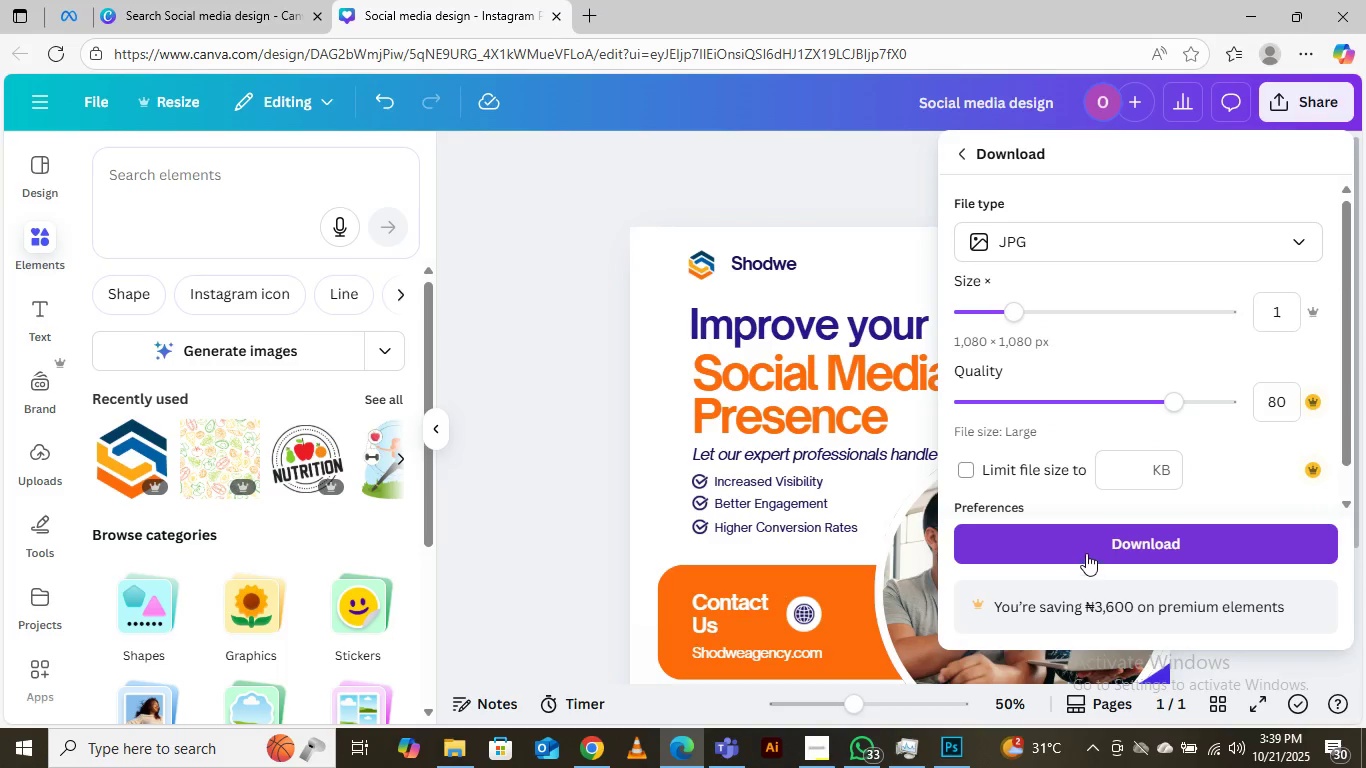 
left_click([1084, 550])
 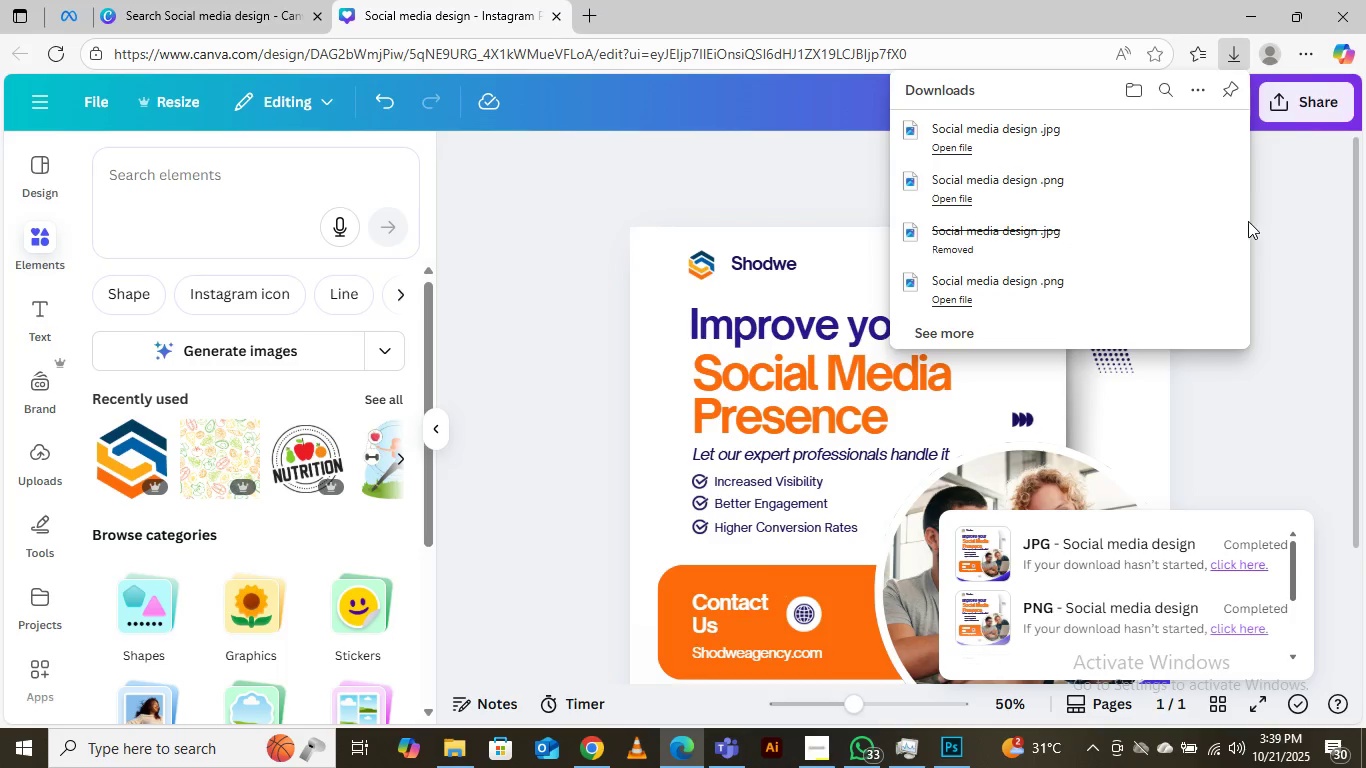 
wait(7.3)
 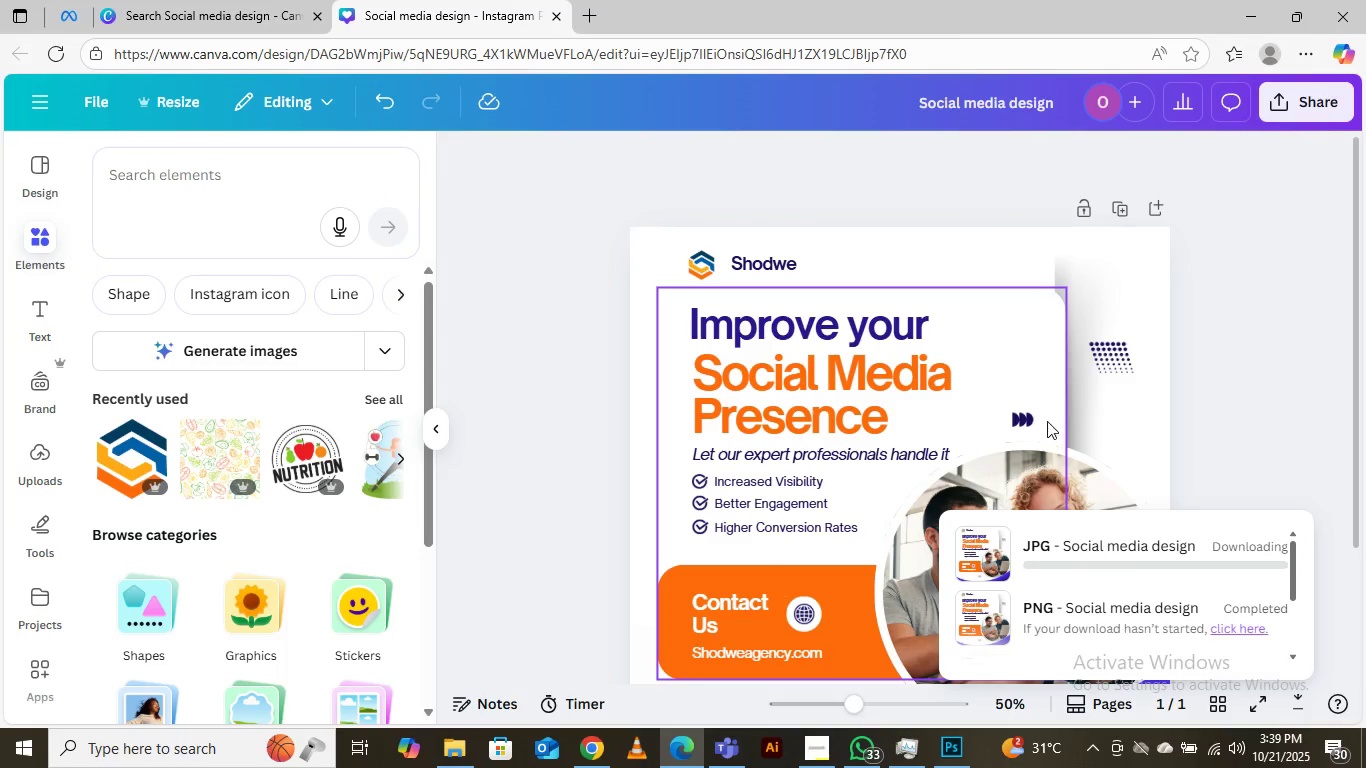 
left_click([1257, 4])
 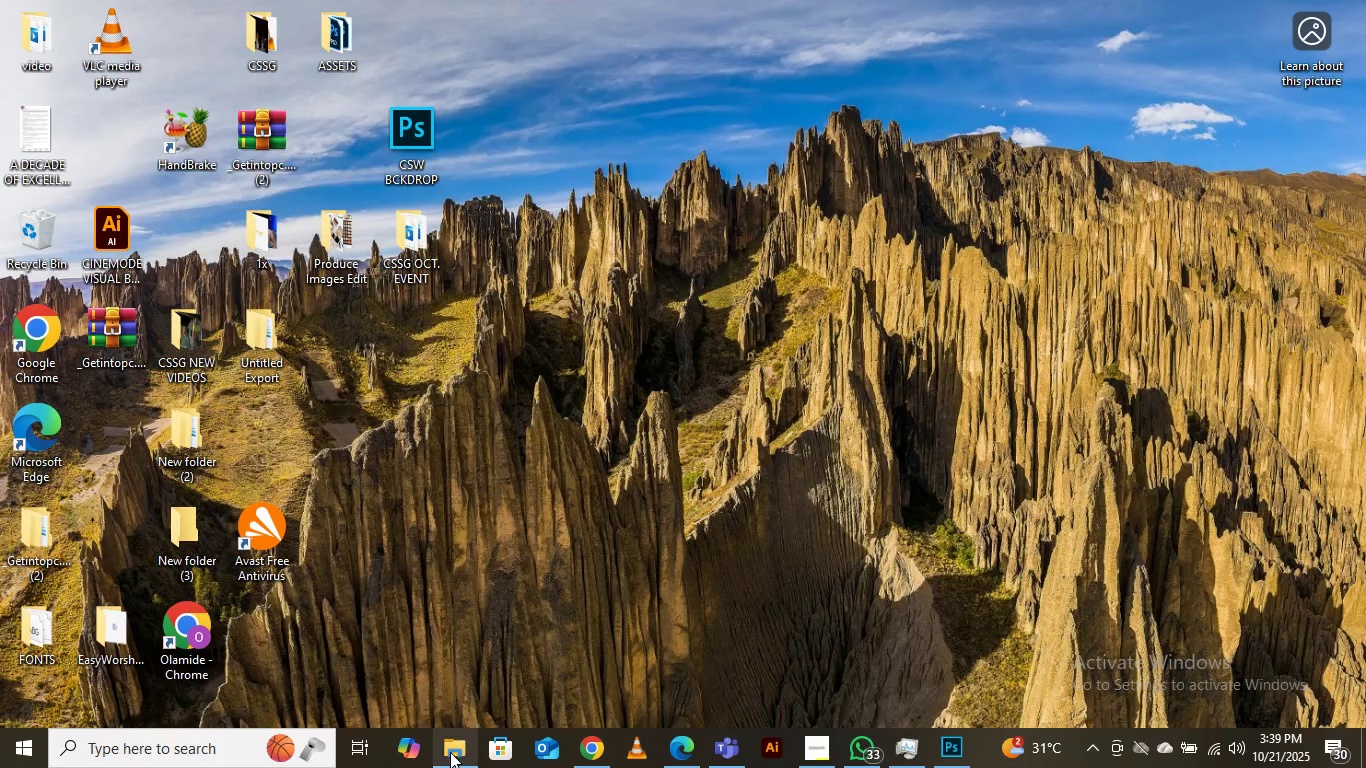 
left_click([450, 754])
 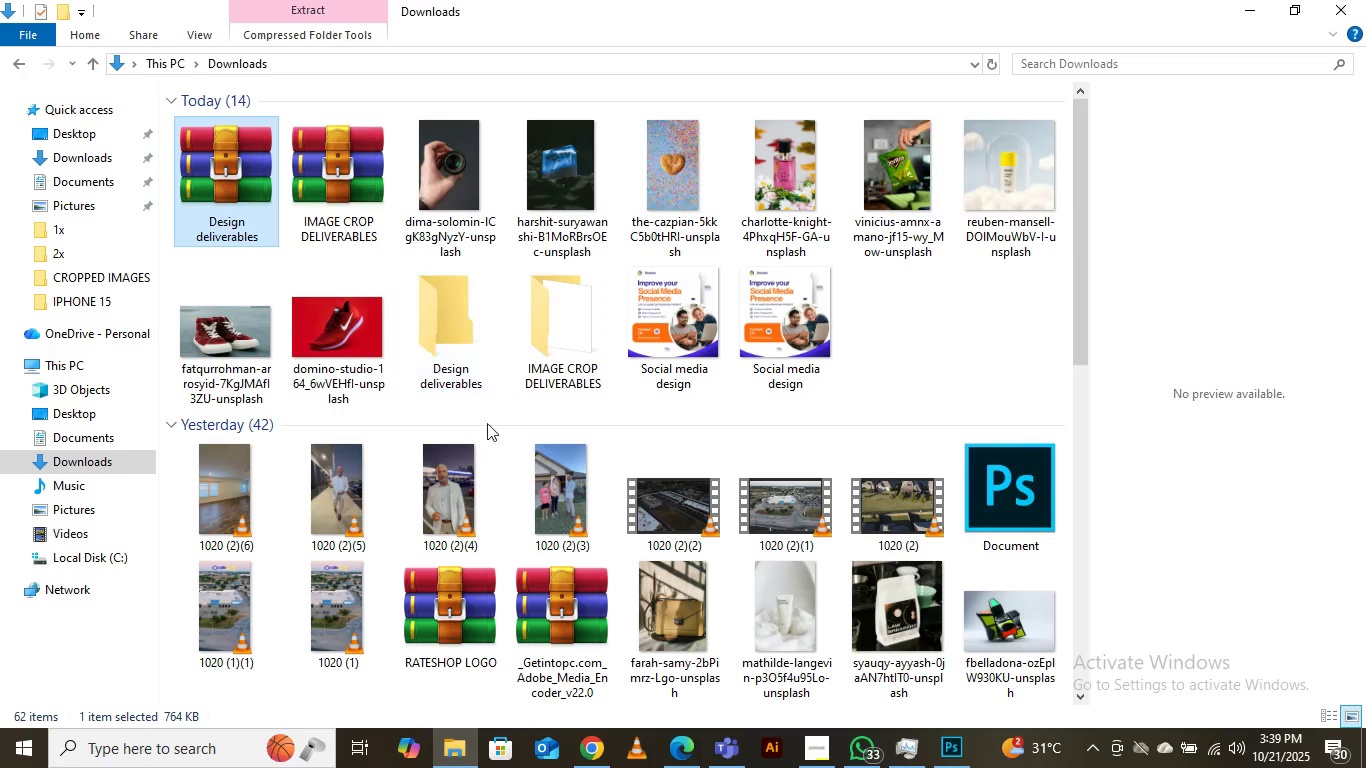 
double_click([459, 318])
 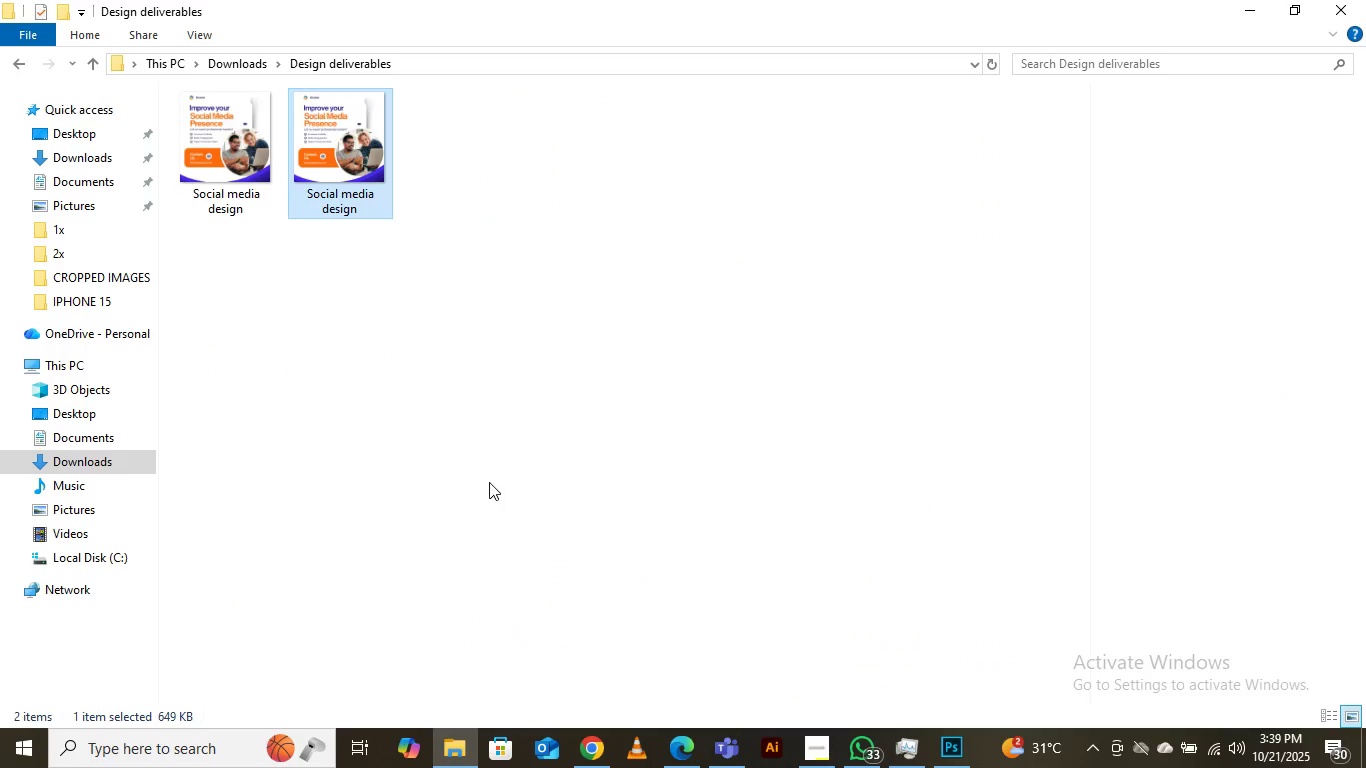 
wait(6.18)
 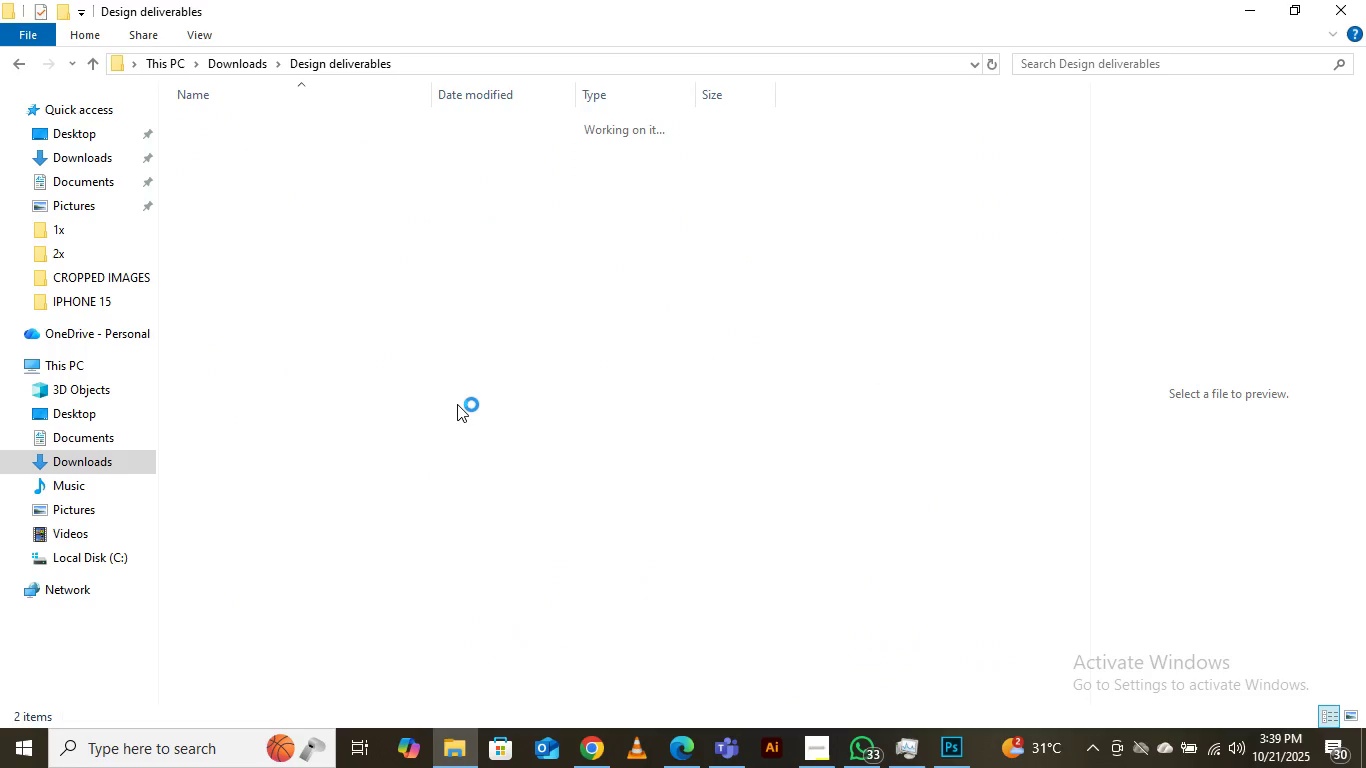 
hold_key(key=ShiftLeft, duration=0.82)
left_click([253, 150])
 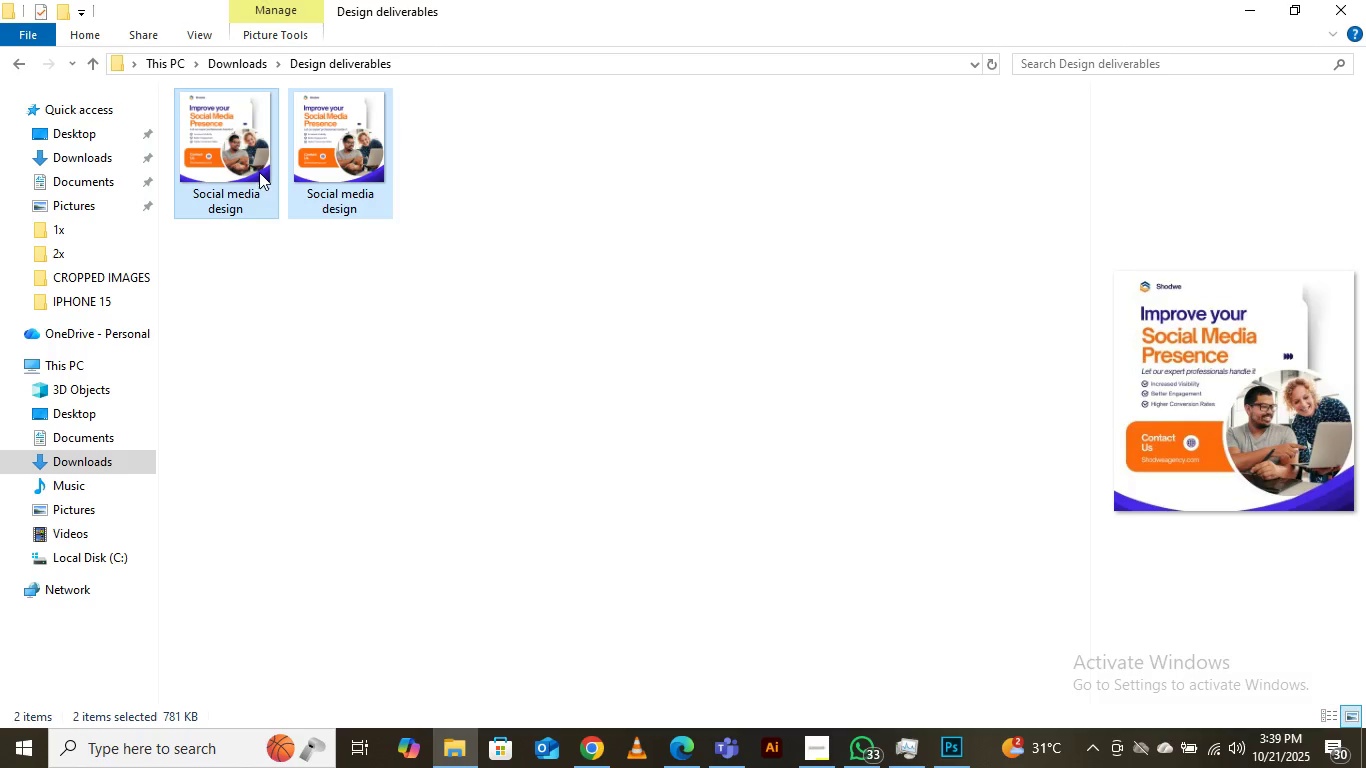 
key(Delete)
 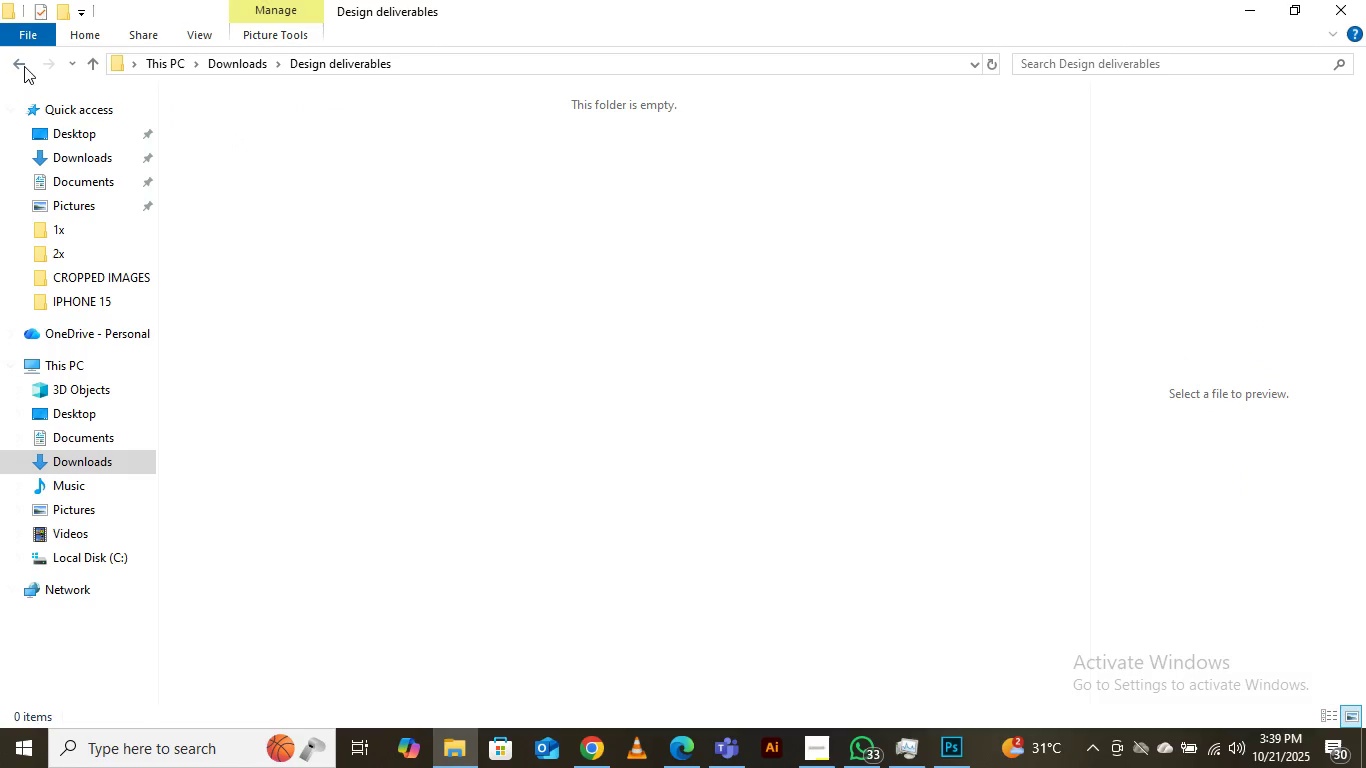 
left_click([21, 64])
 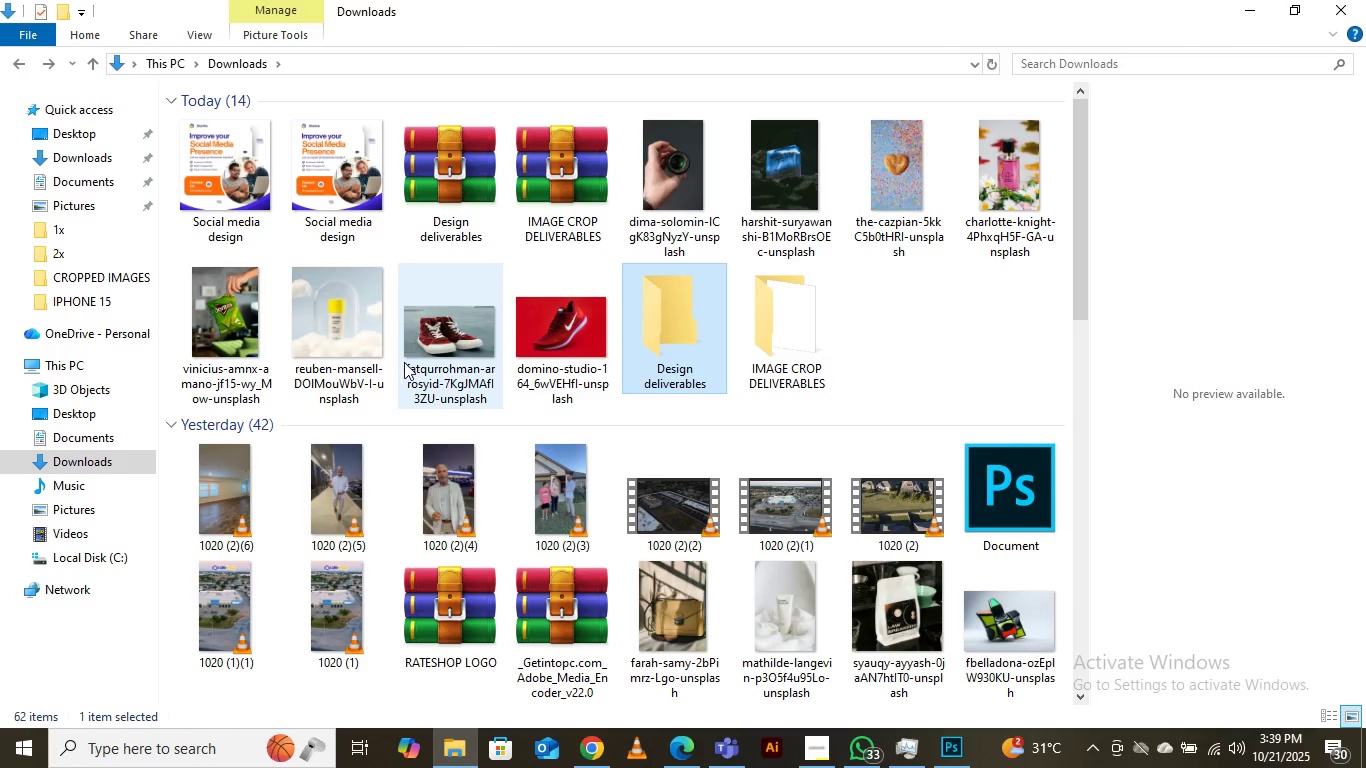 
left_click([214, 172])
 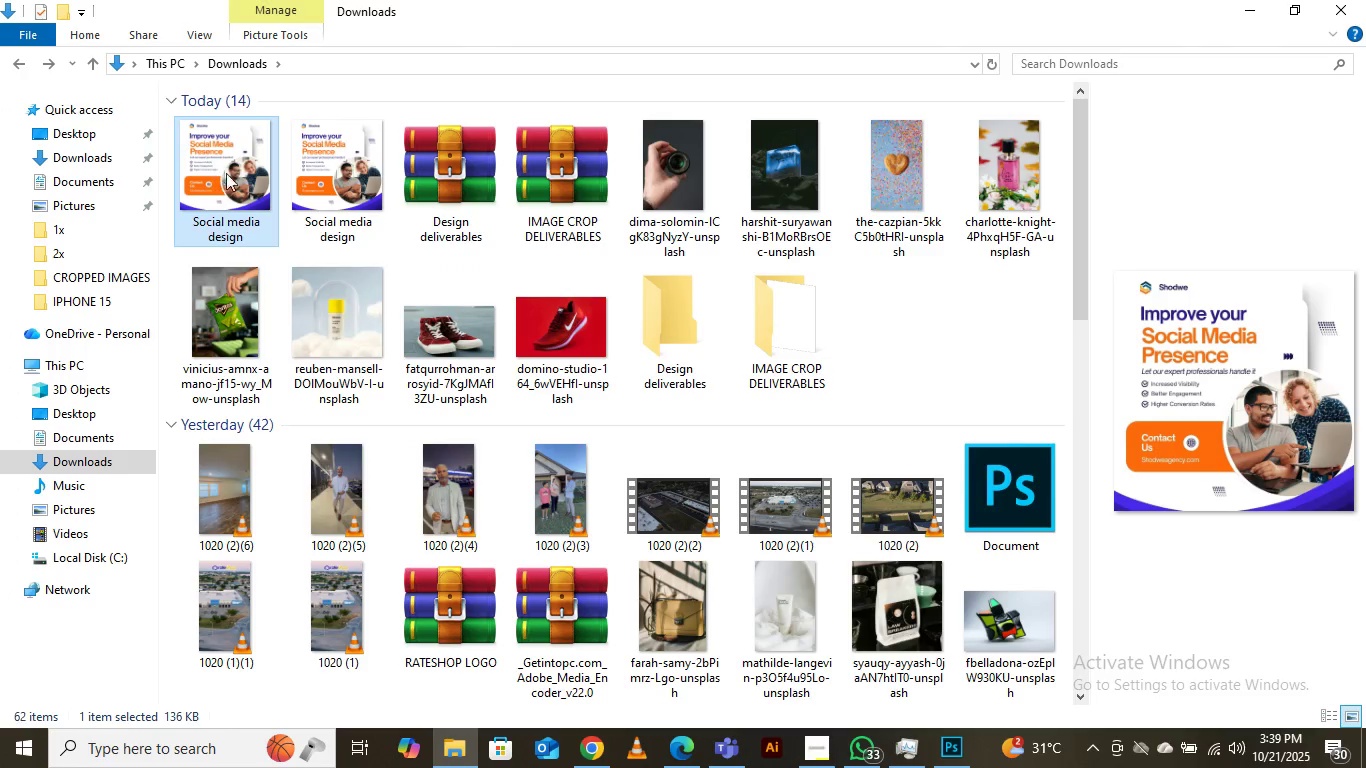 
hold_key(key=ControlLeft, duration=0.89)
left_click([361, 164])
 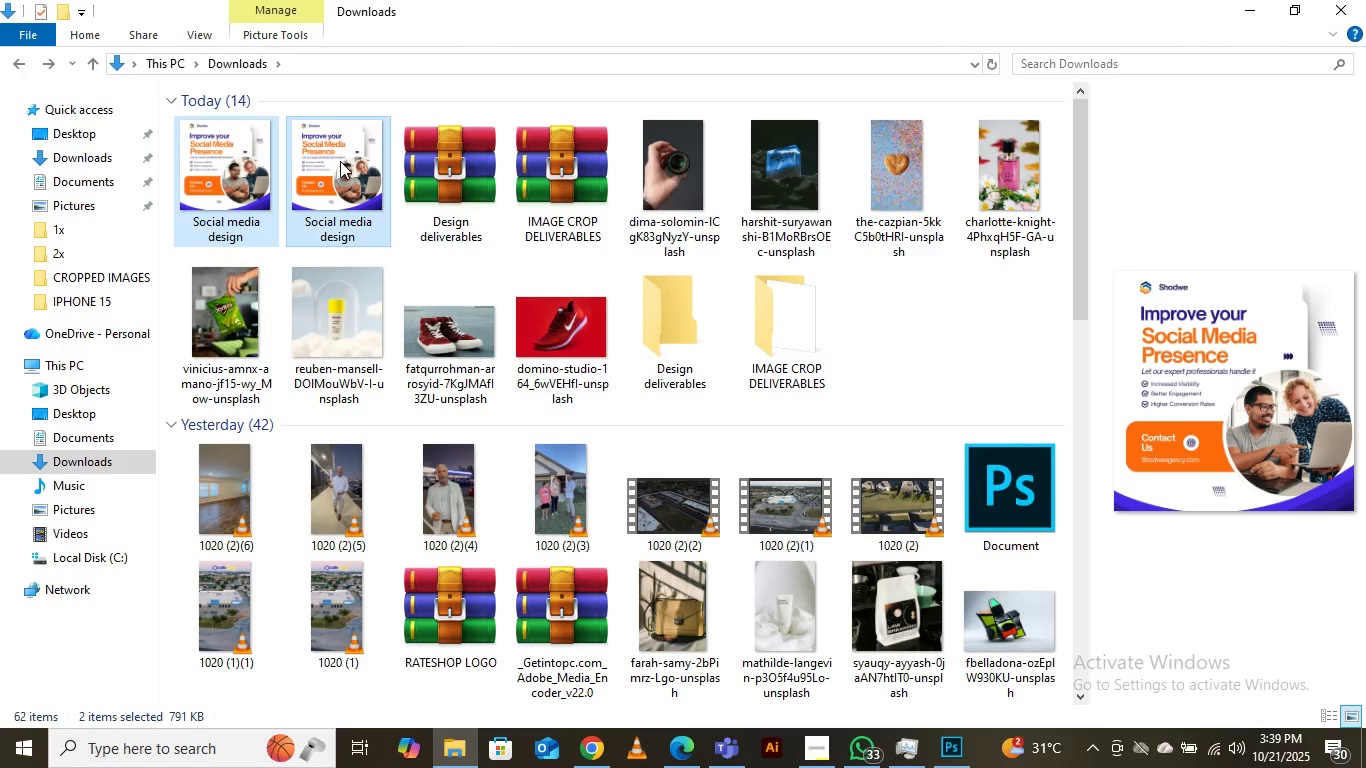 
left_click_drag(start_coordinate=[340, 161], to_coordinate=[673, 345])
 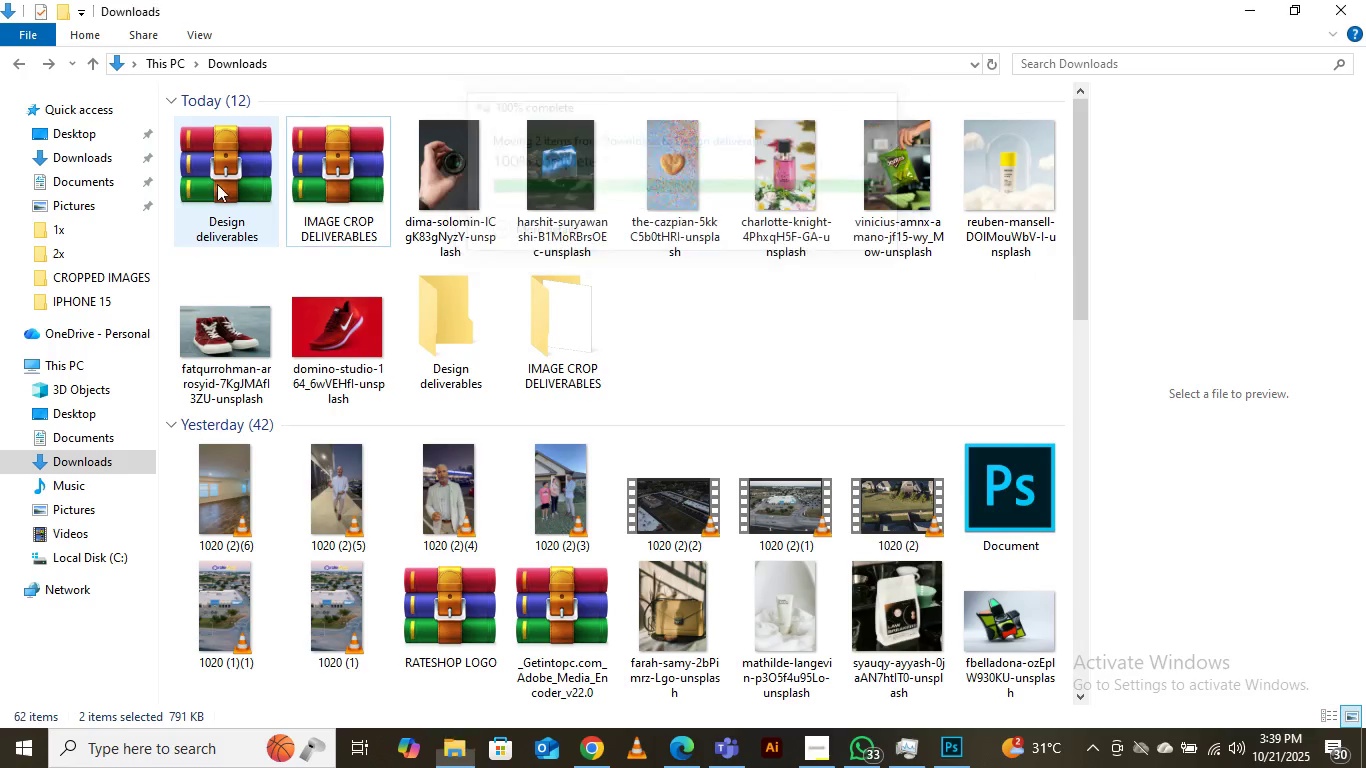 
left_click([217, 184])
 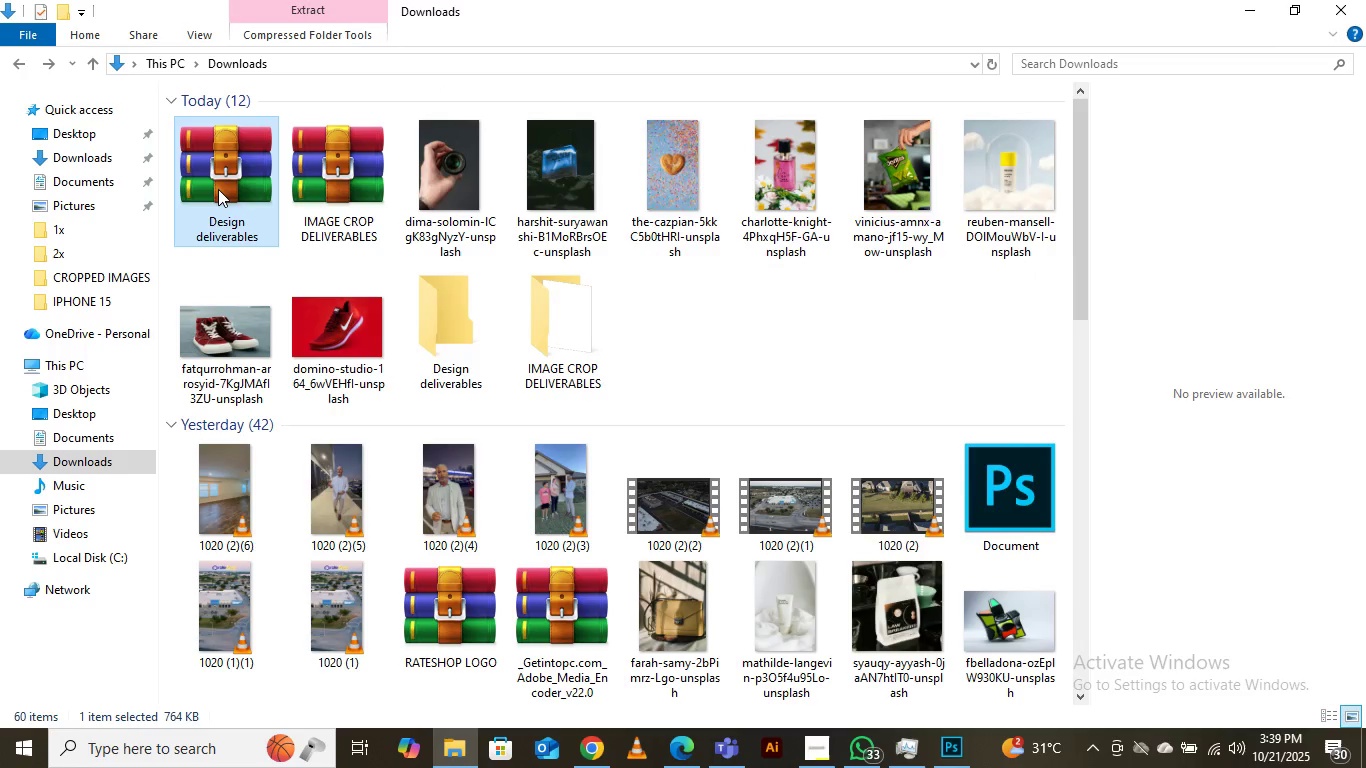 
key(Delete)
 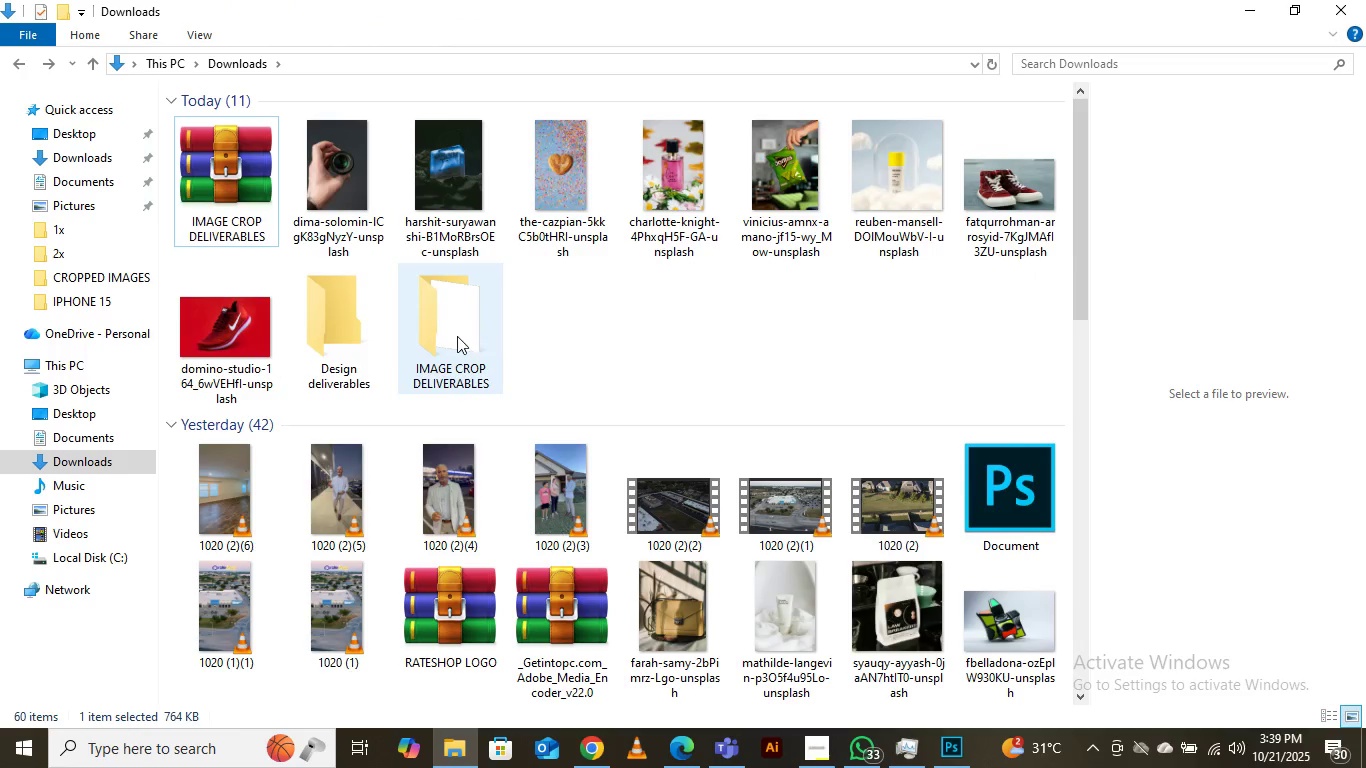 
double_click([342, 326])
 